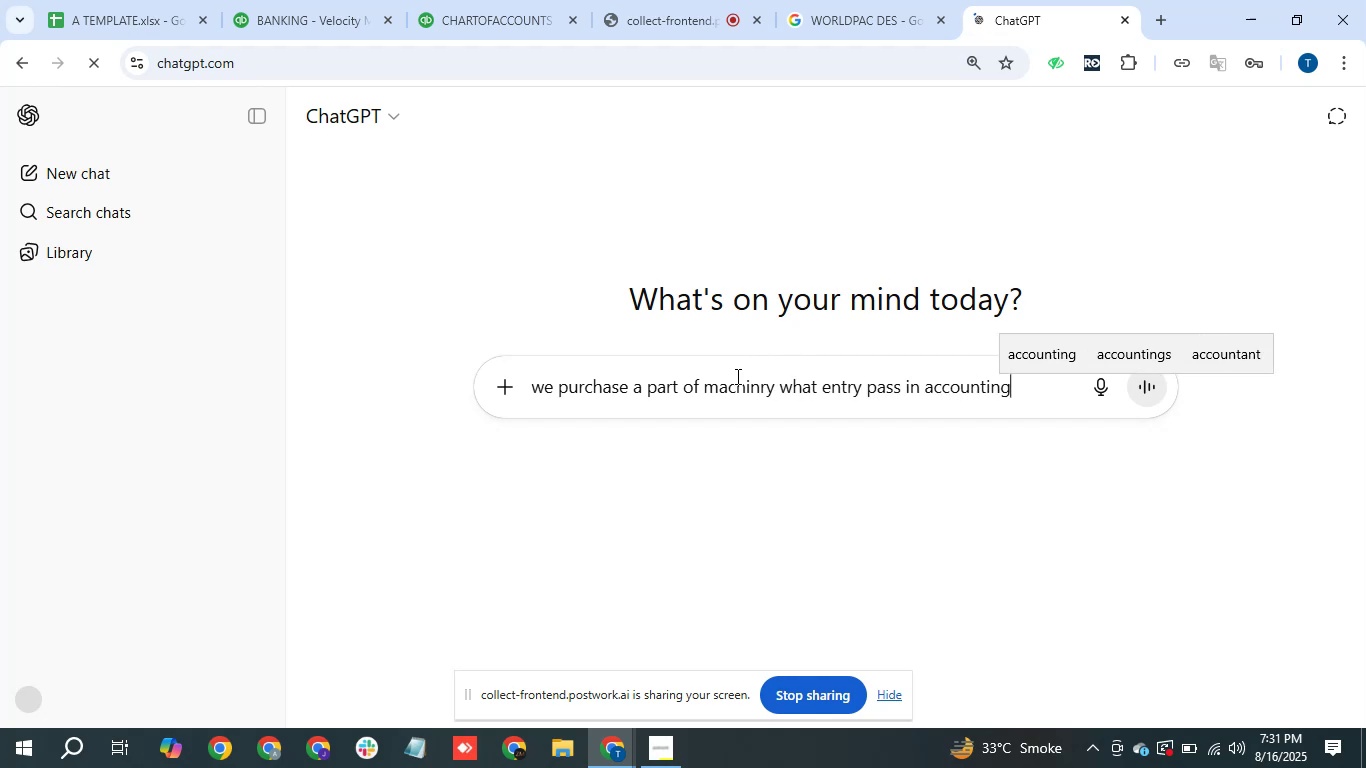 
key(Enter)
 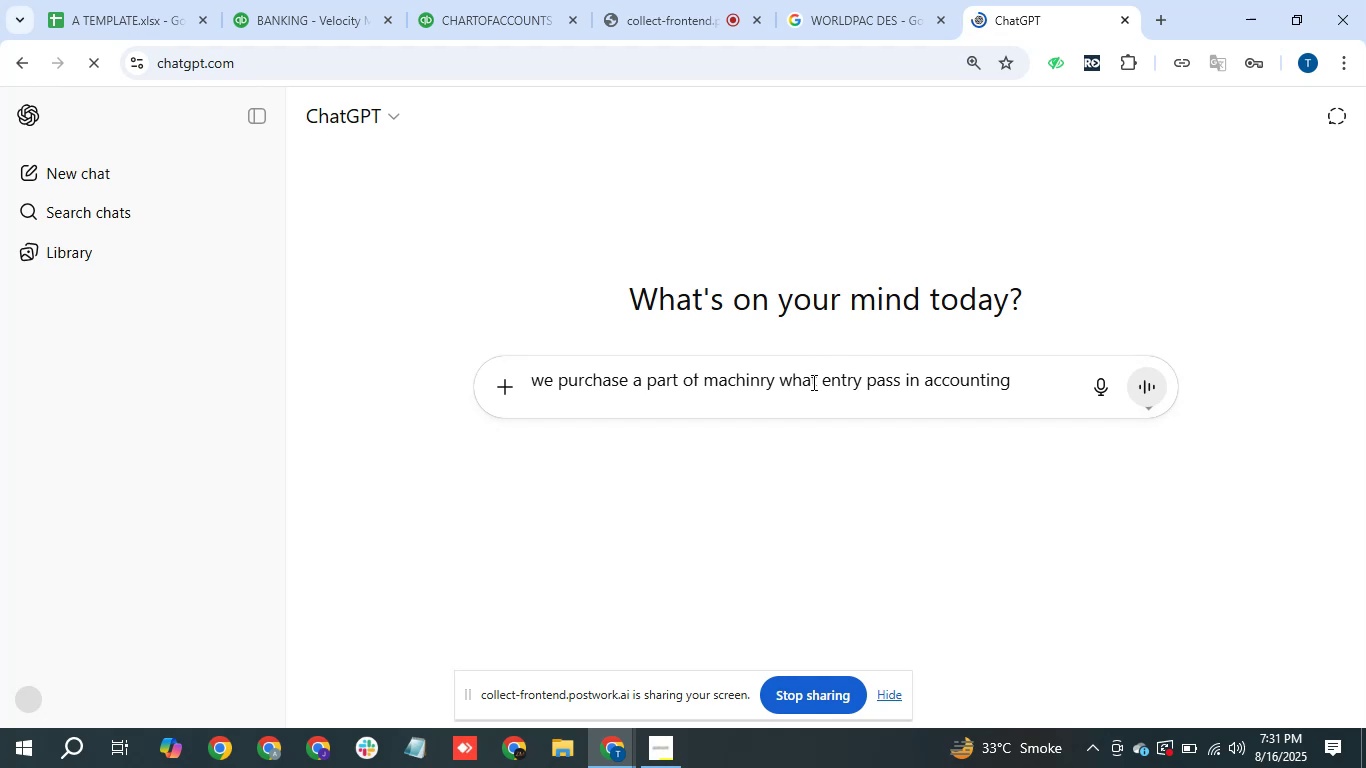 
key(Enter)
 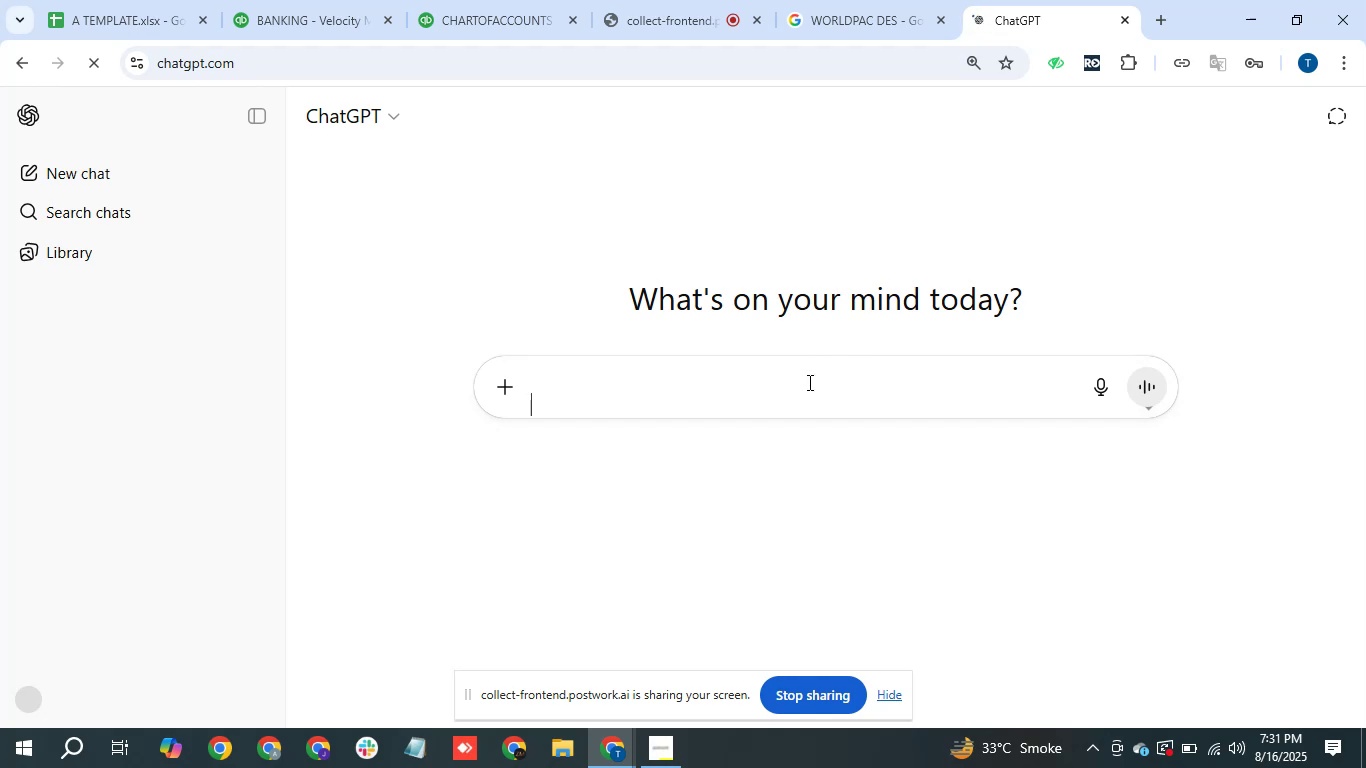 
key(Backspace)
 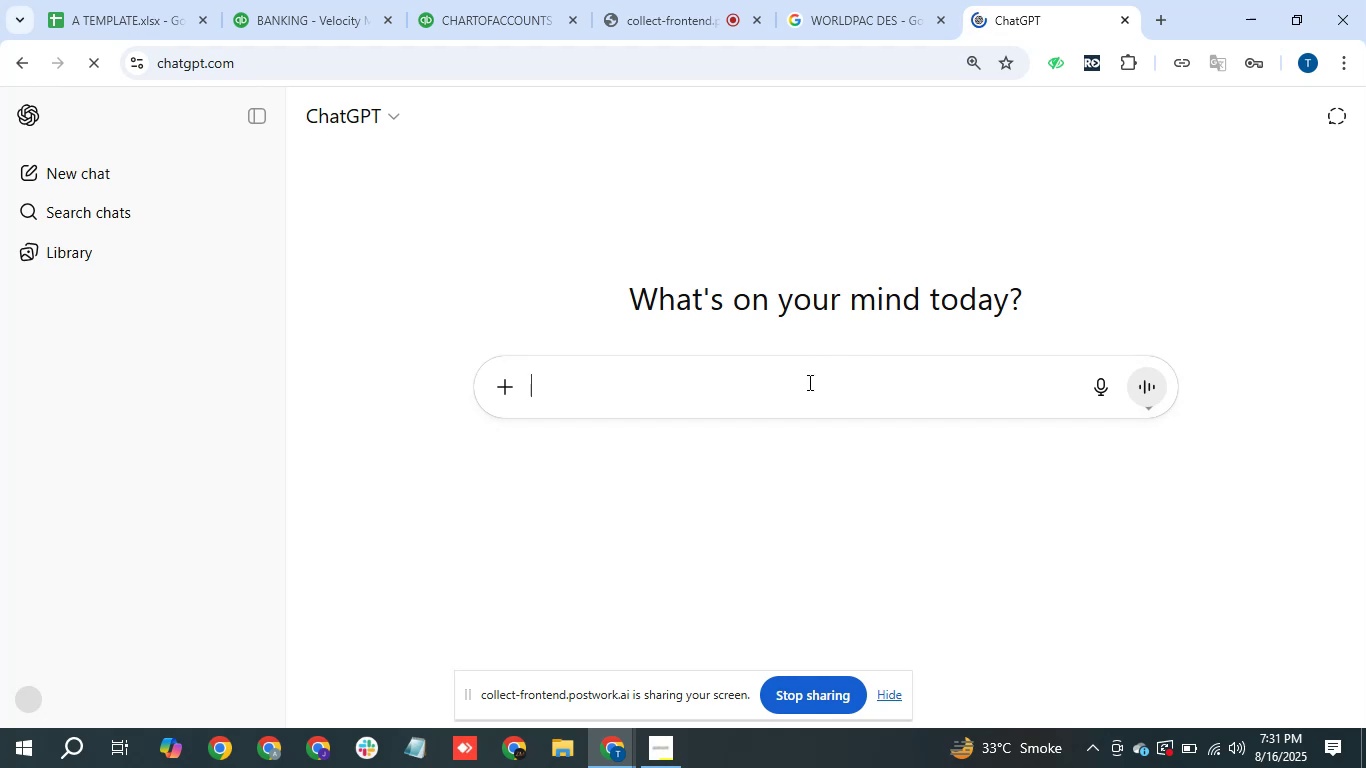 
key(Backspace)
 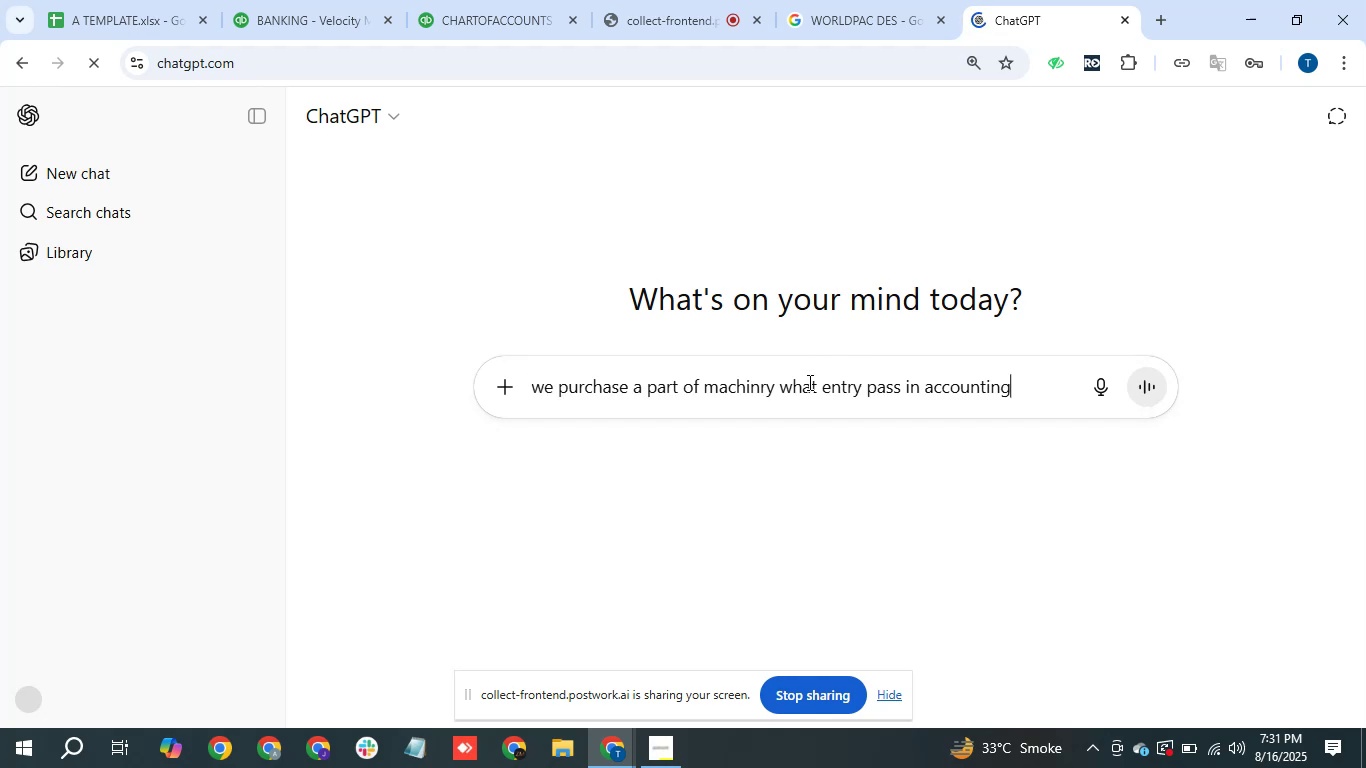 
key(Control+A)
 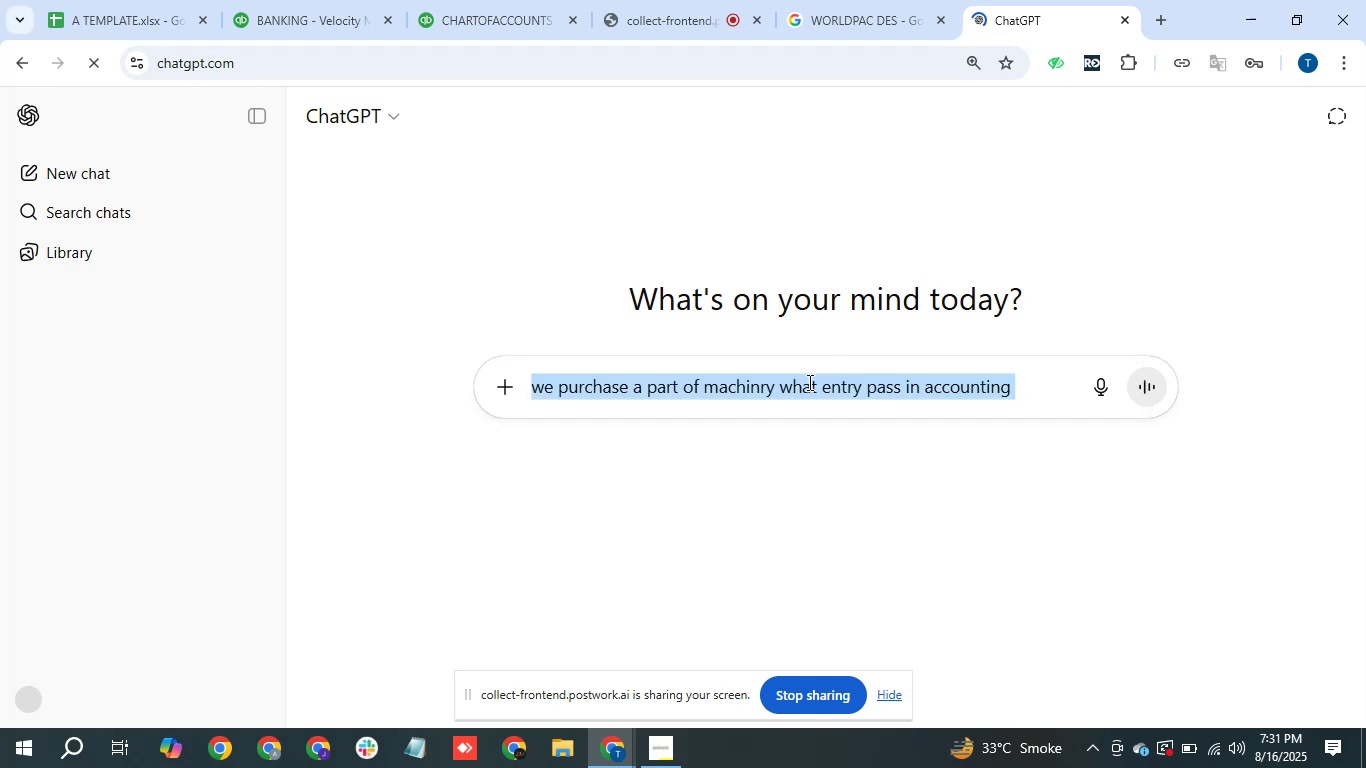 
key(Control+C)
 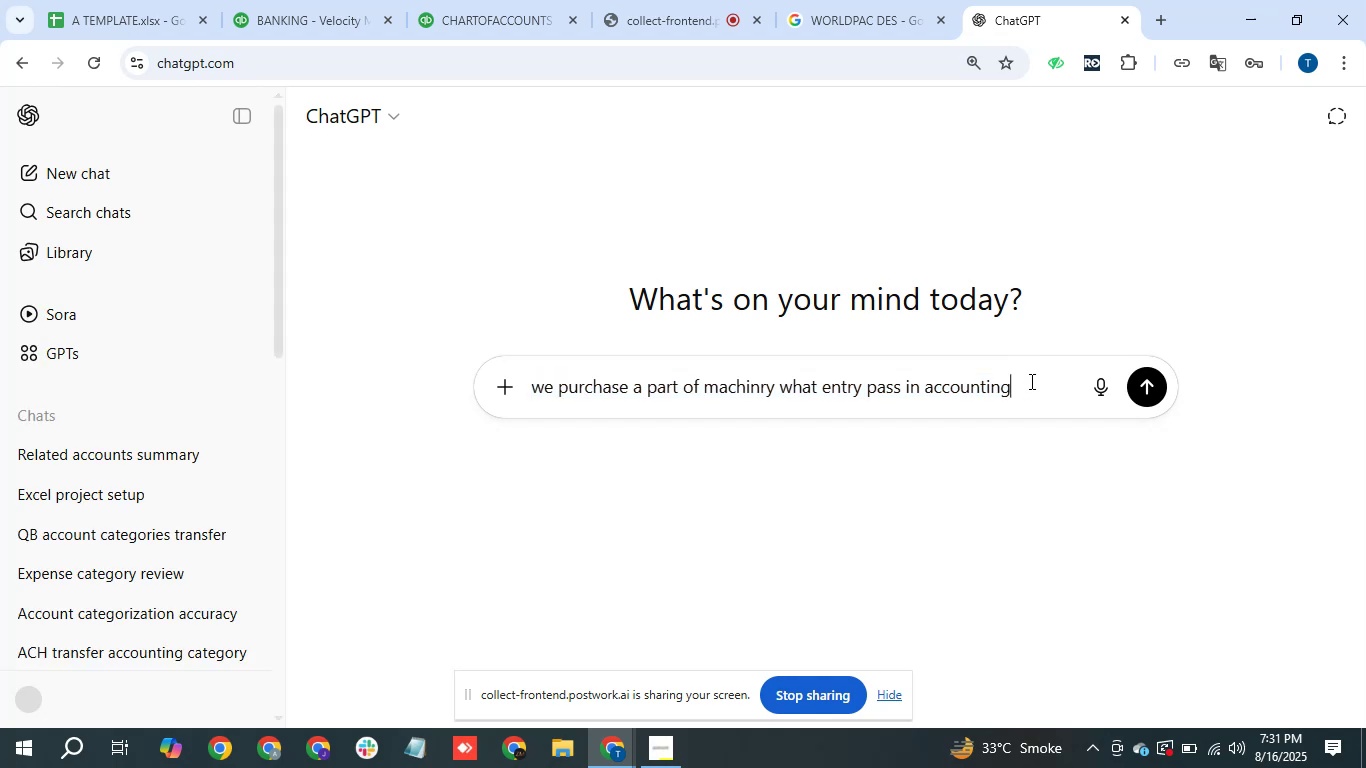 
left_click([1149, 384])
 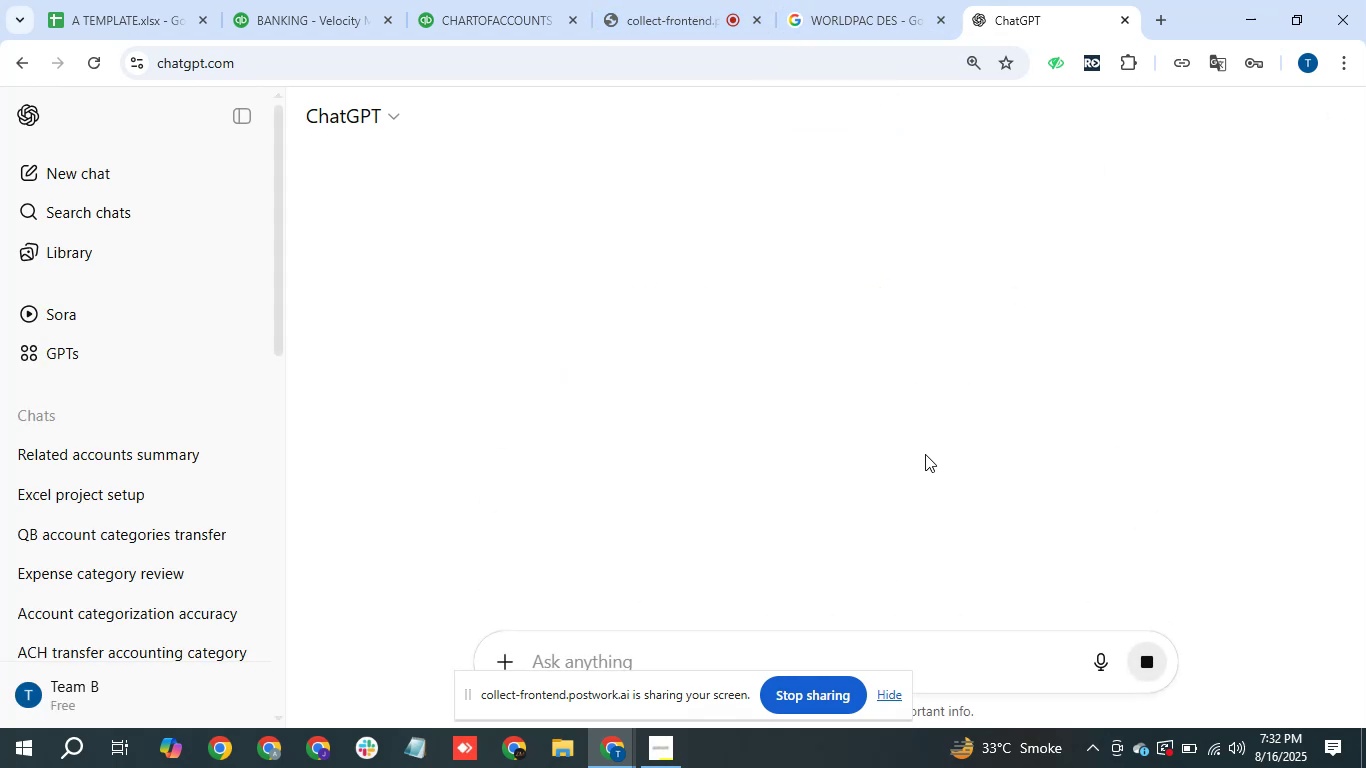 
wait(10.08)
 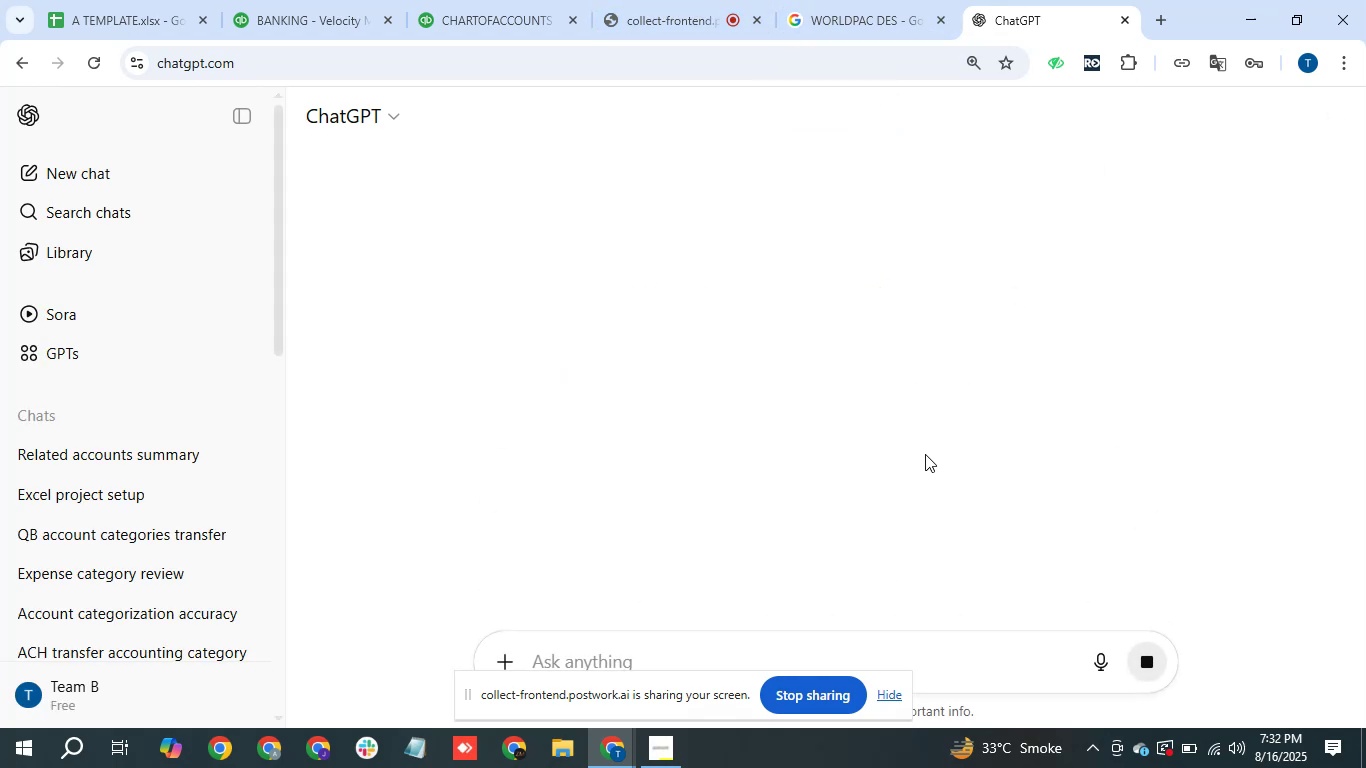 
scroll: coordinate [797, 316], scroll_direction: up, amount: 3.0
 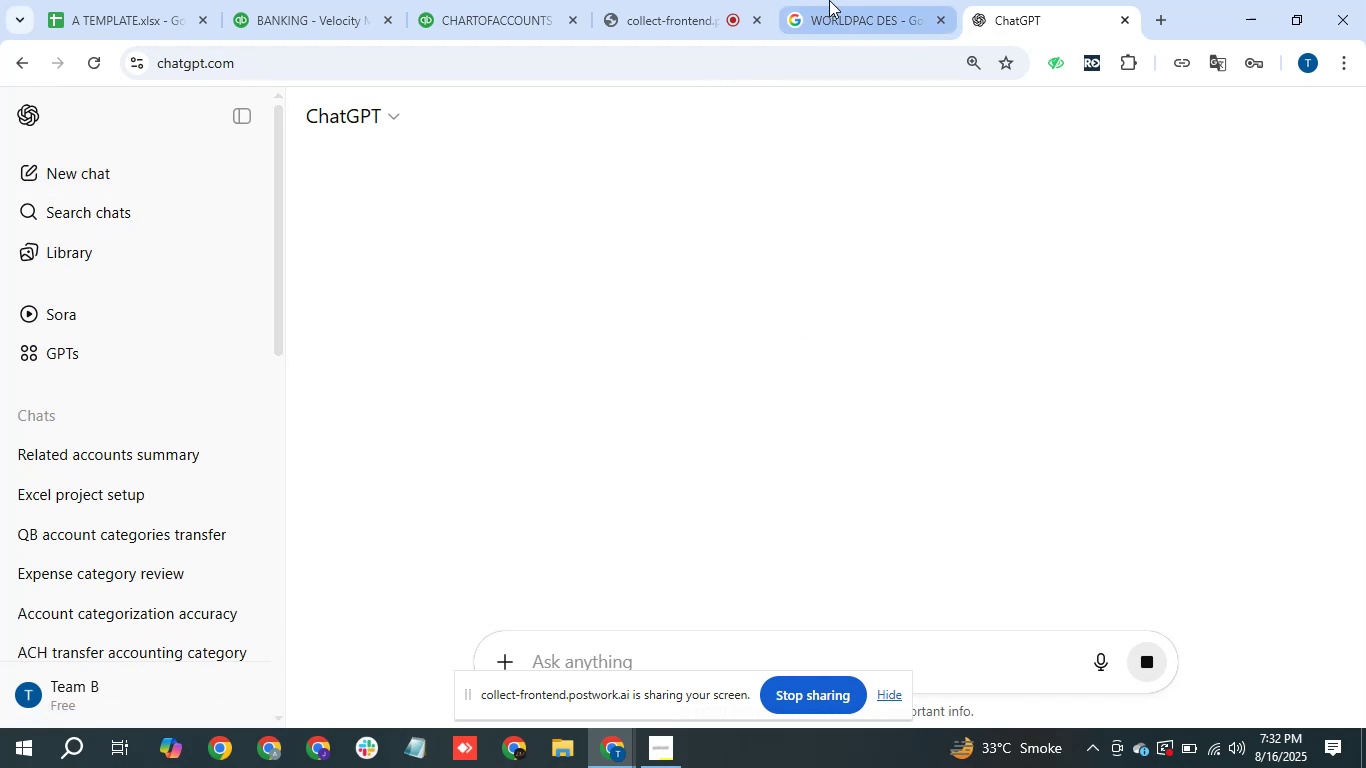 
wait(5.49)
 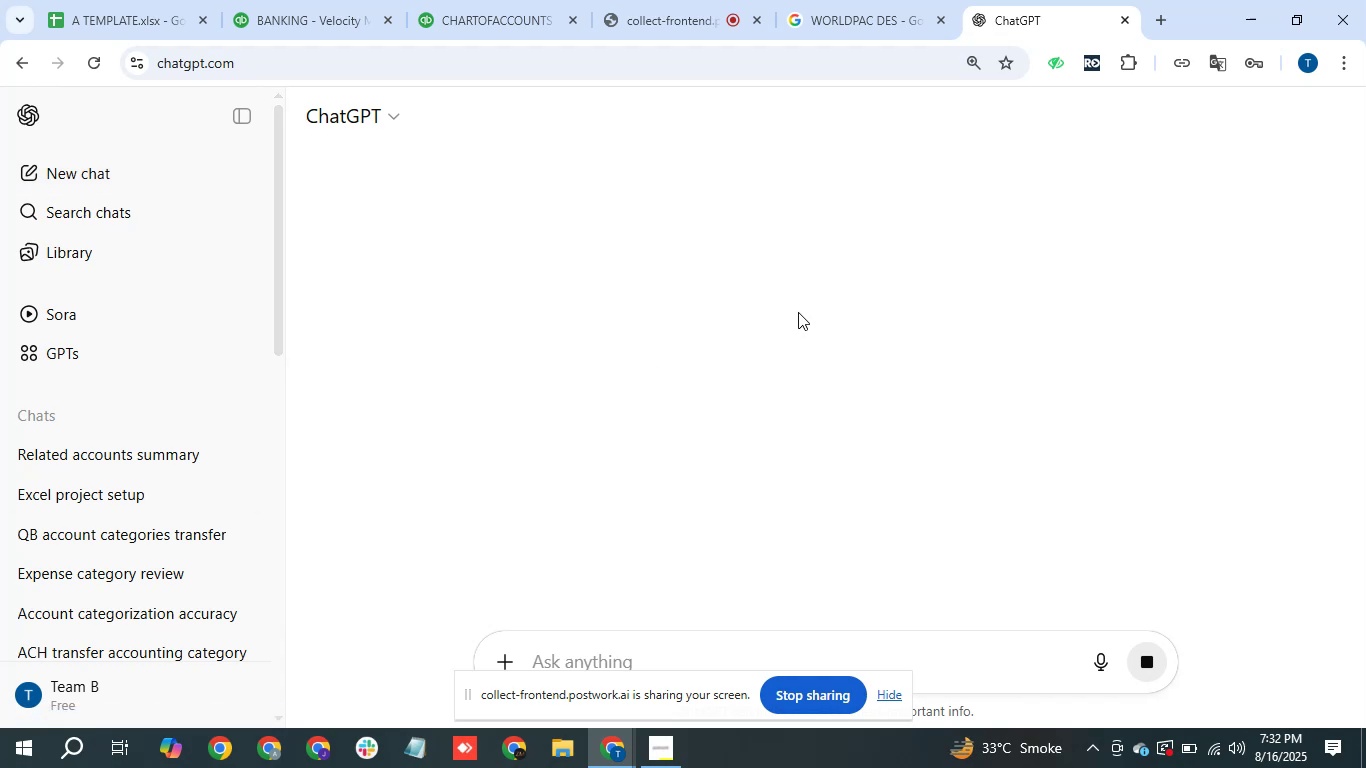 
left_click([829, 0])
 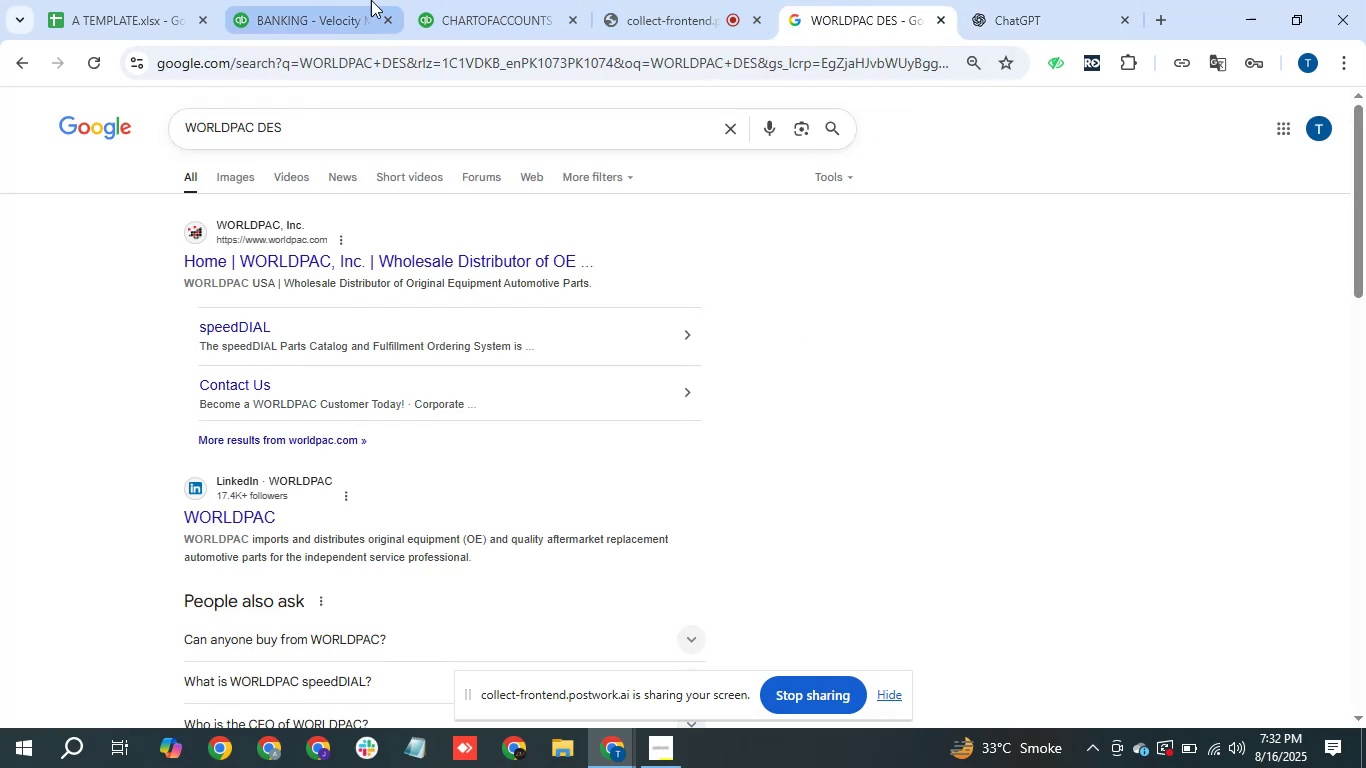 
left_click([243, 0])
 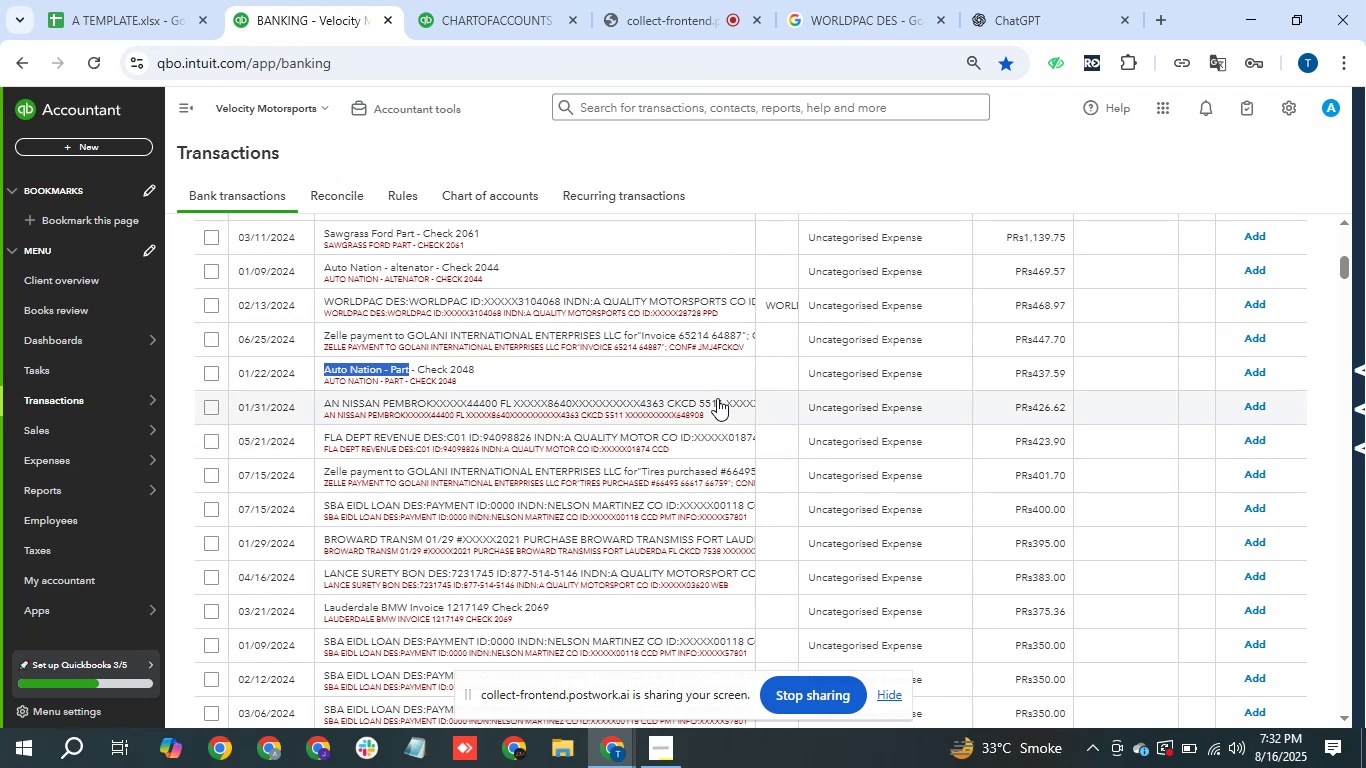 
left_click([717, 378])
 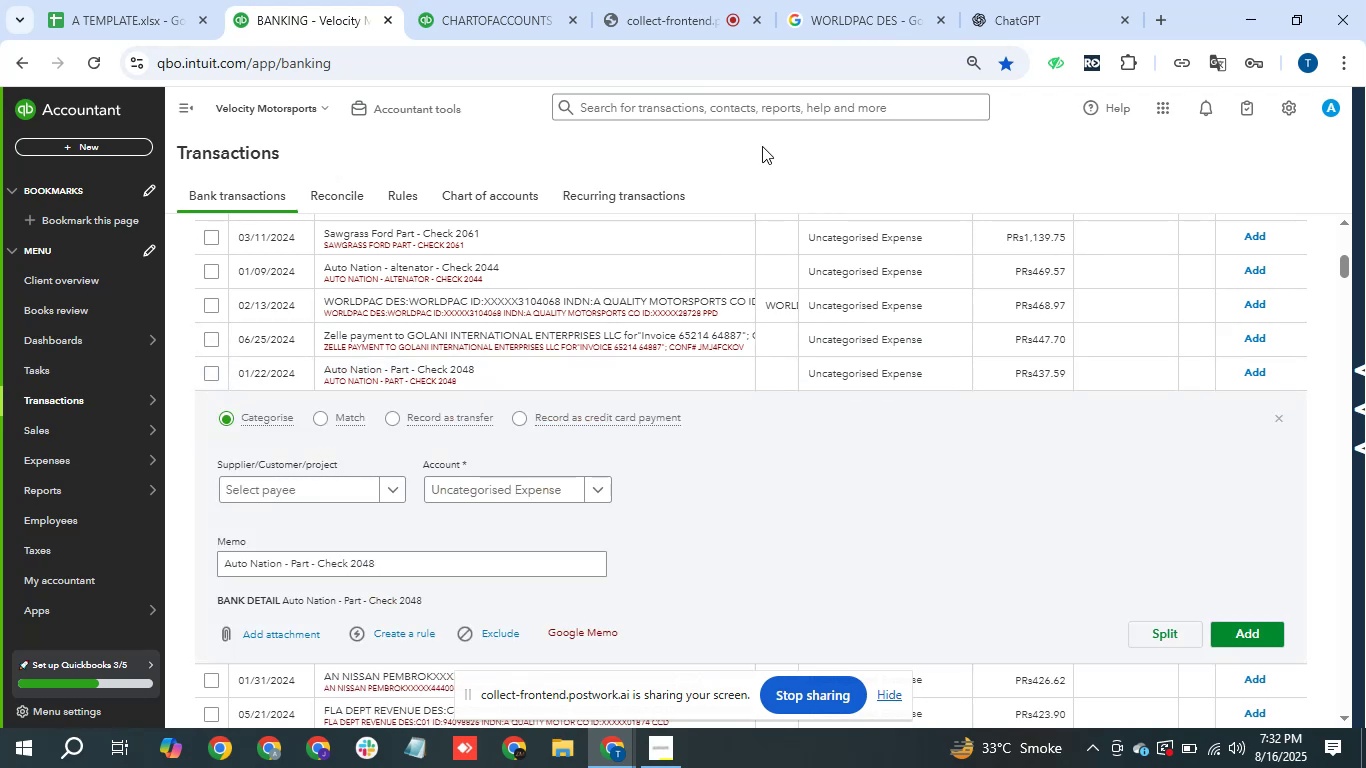 
left_click([1051, 0])
 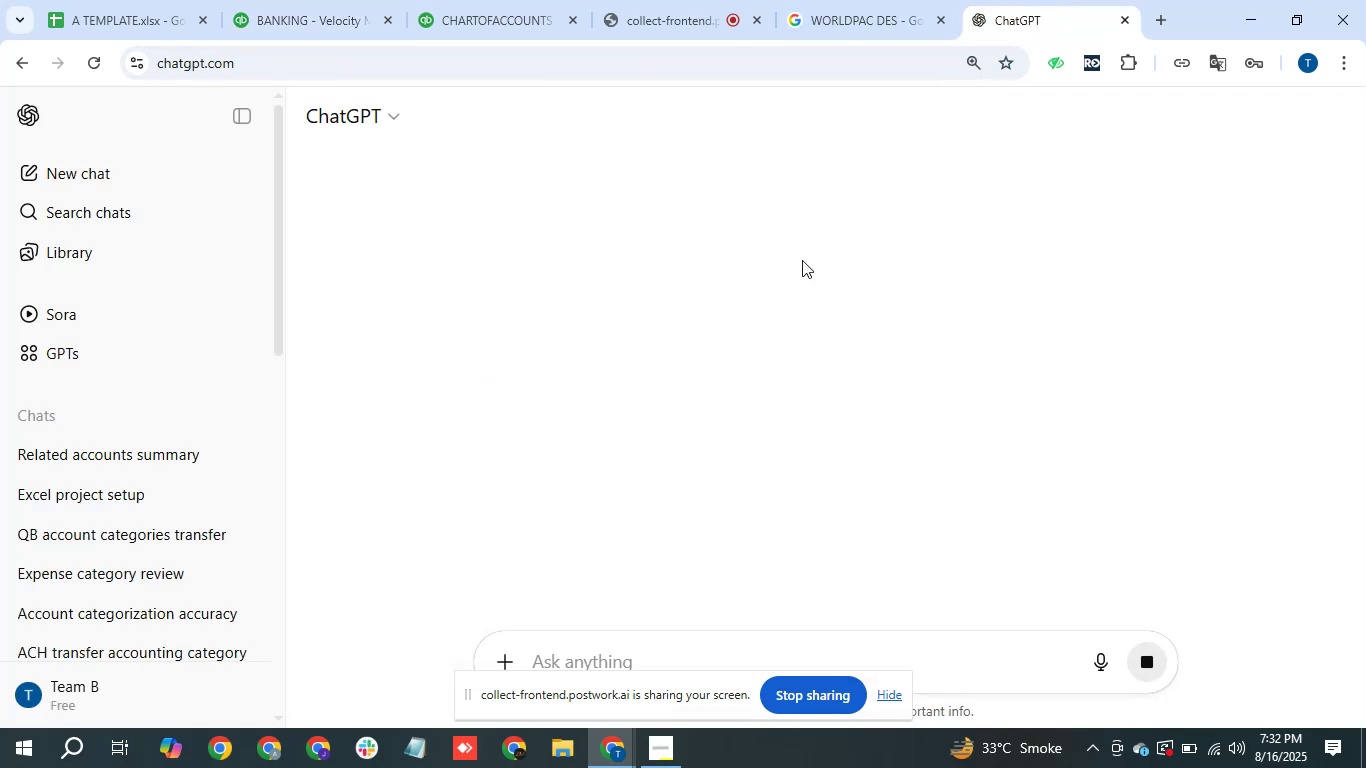 
scroll: coordinate [721, 414], scroll_direction: up, amount: 1.0
 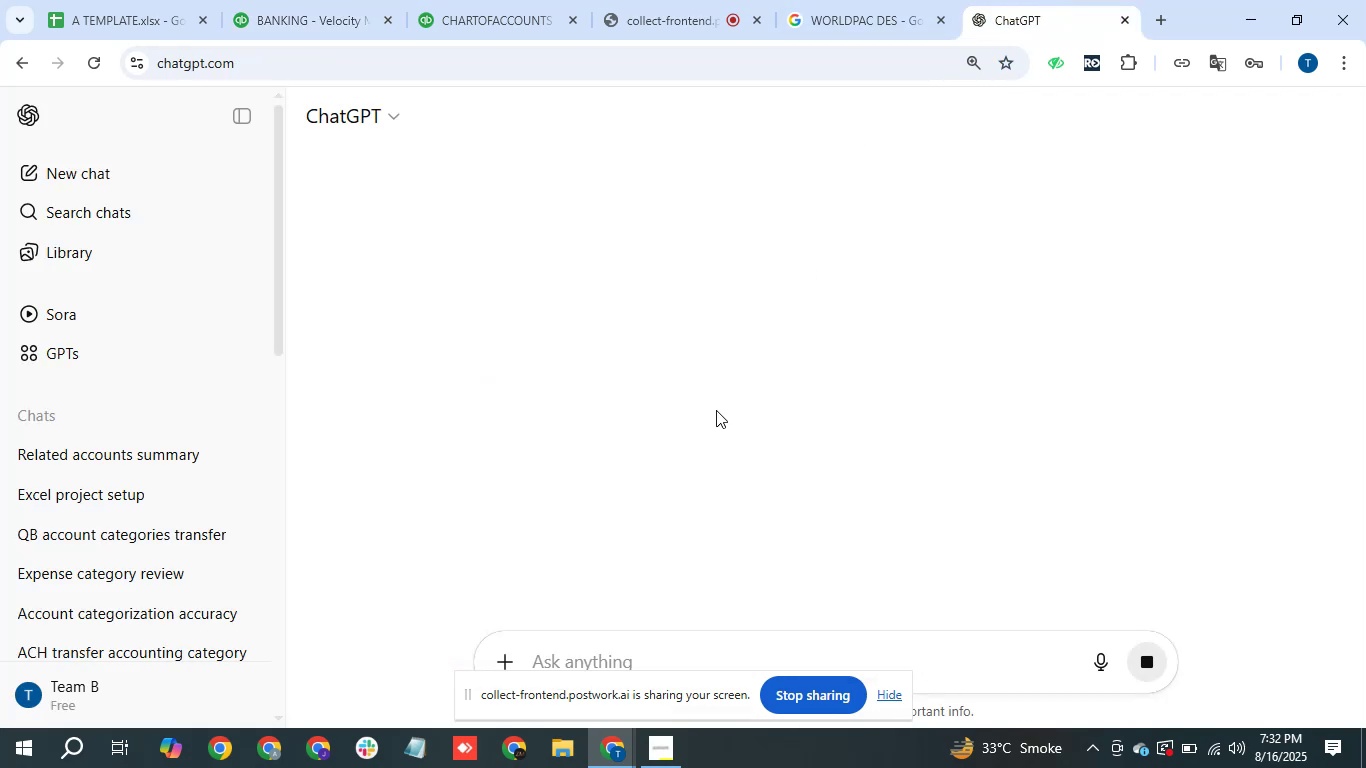 
scroll: coordinate [673, 368], scroll_direction: none, amount: 0.0
 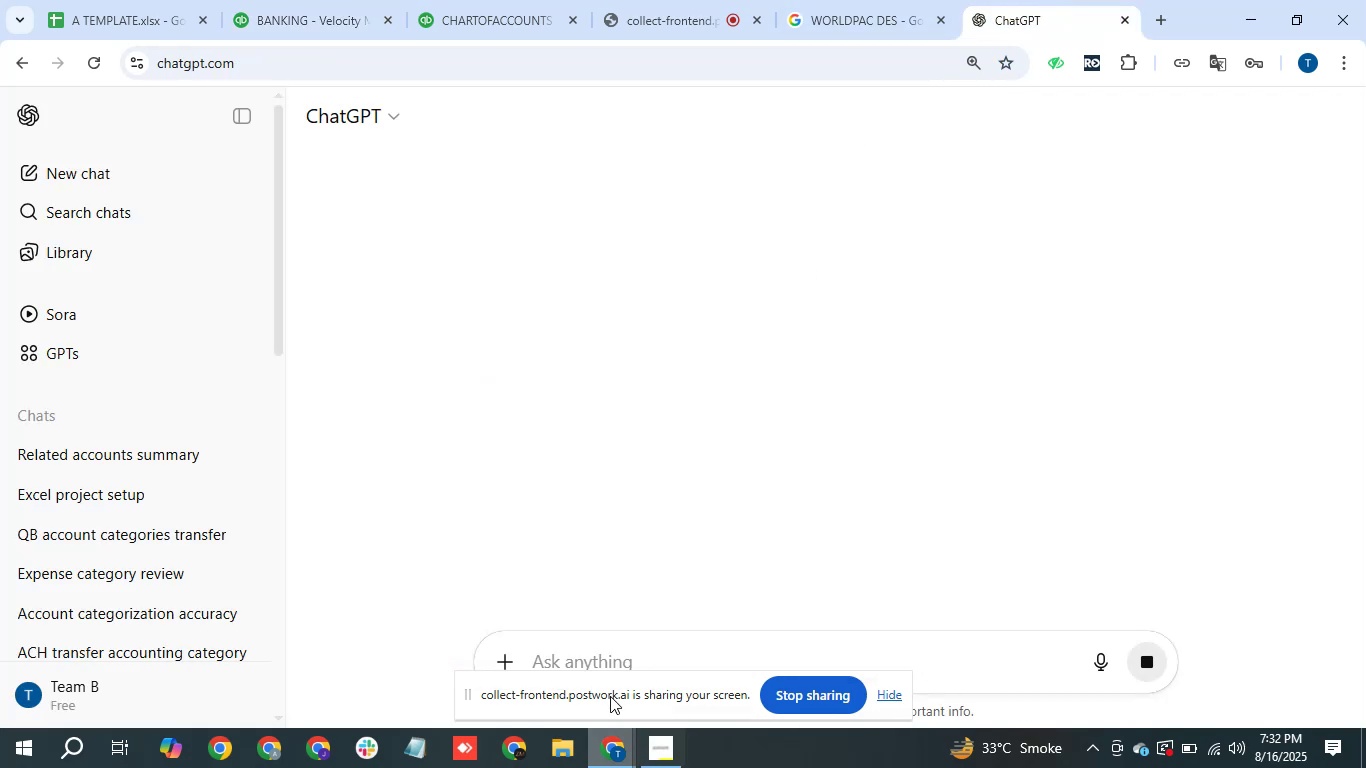 
left_click_drag(start_coordinate=[633, 665], to_coordinate=[639, 660])
 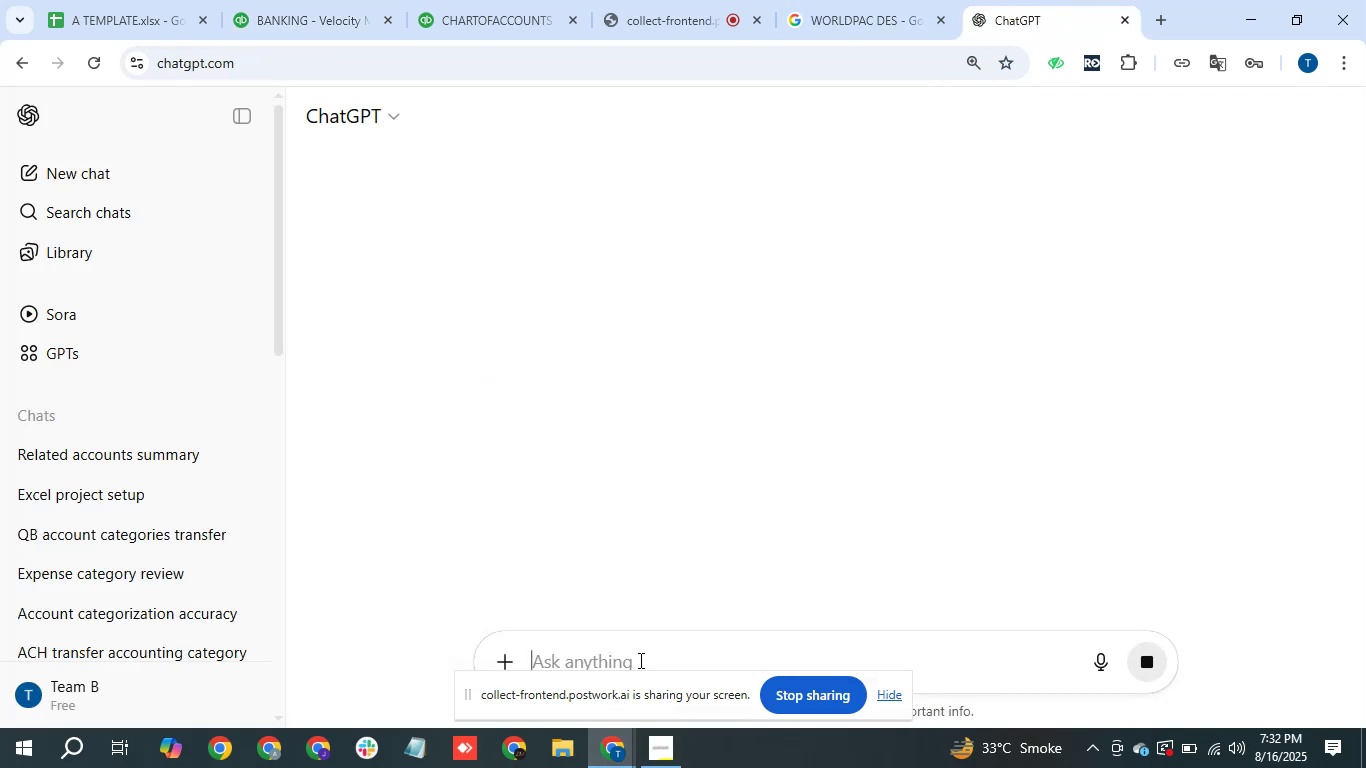 
key(Control+V)
 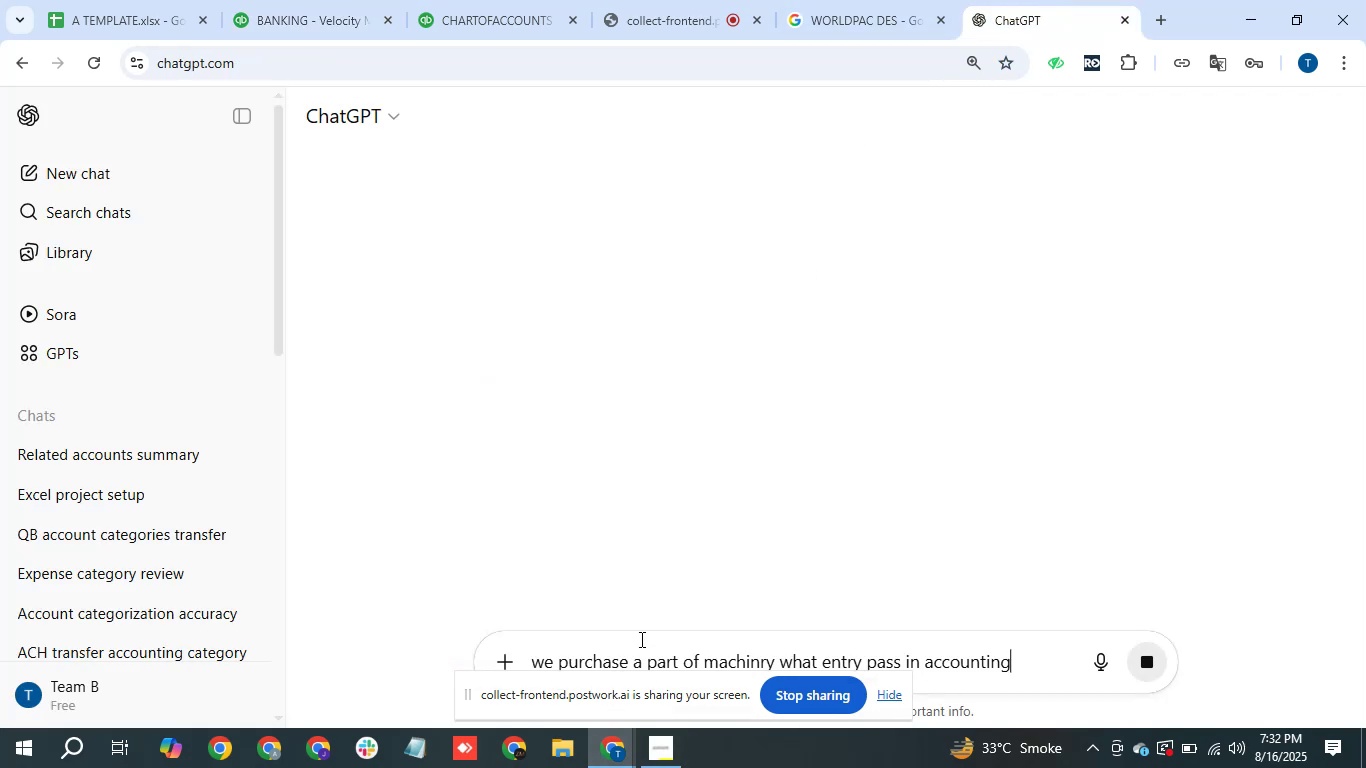 
key(Enter)
 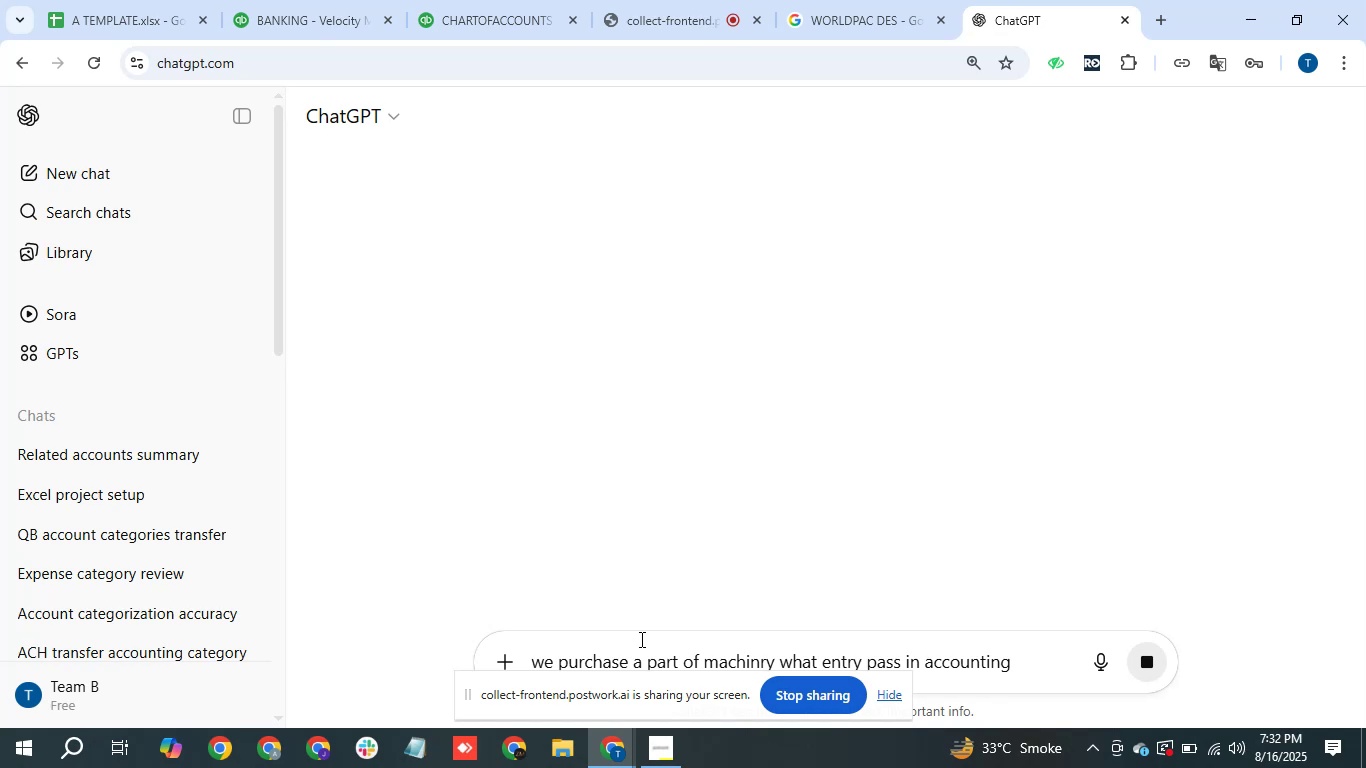 
wait(9.22)
 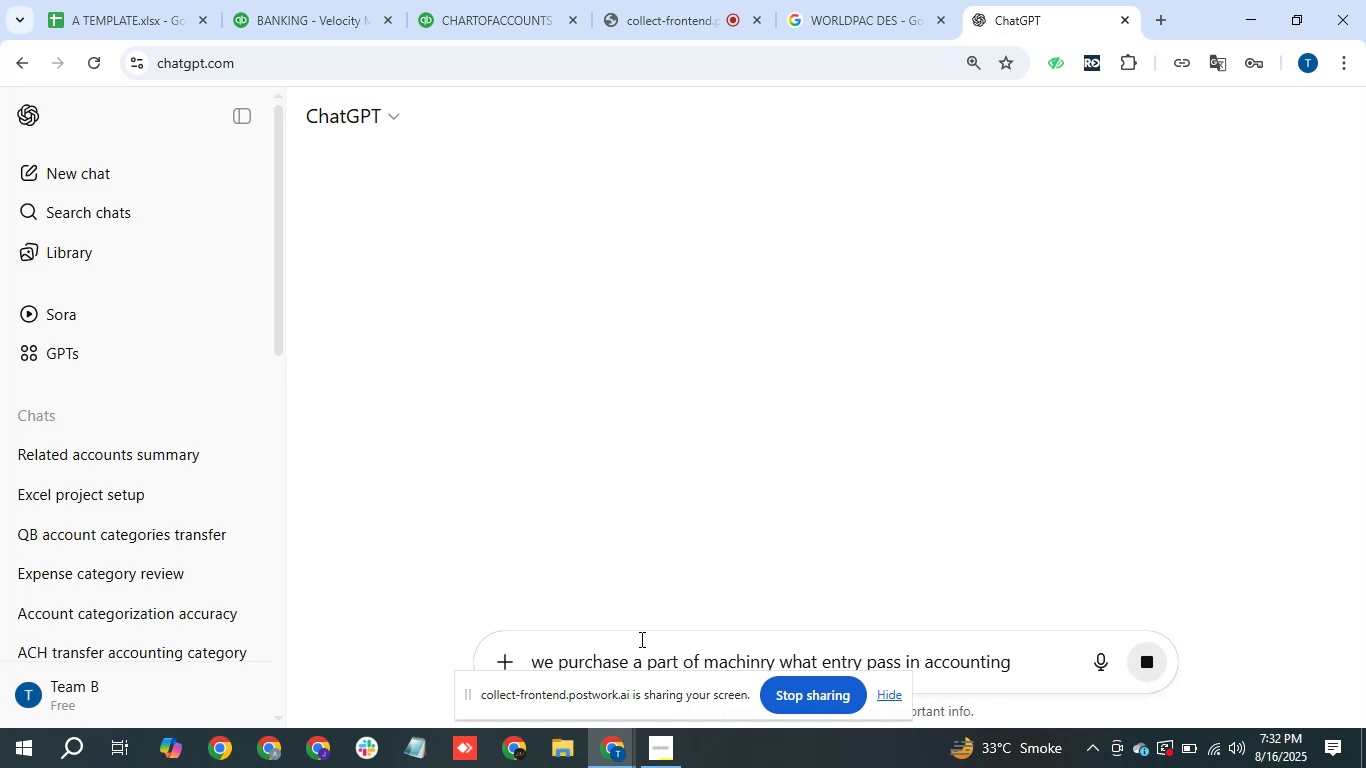 
double_click([99, 62])
 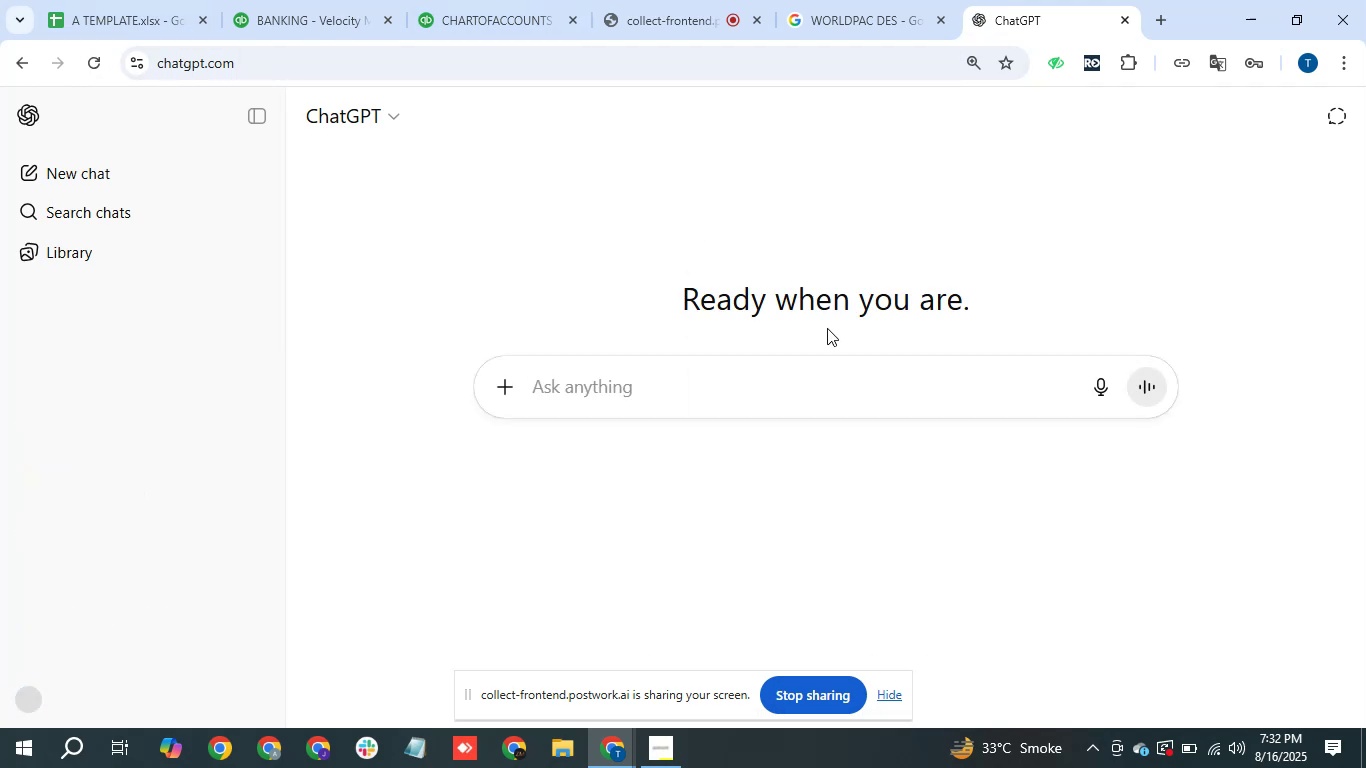 
wait(7.05)
 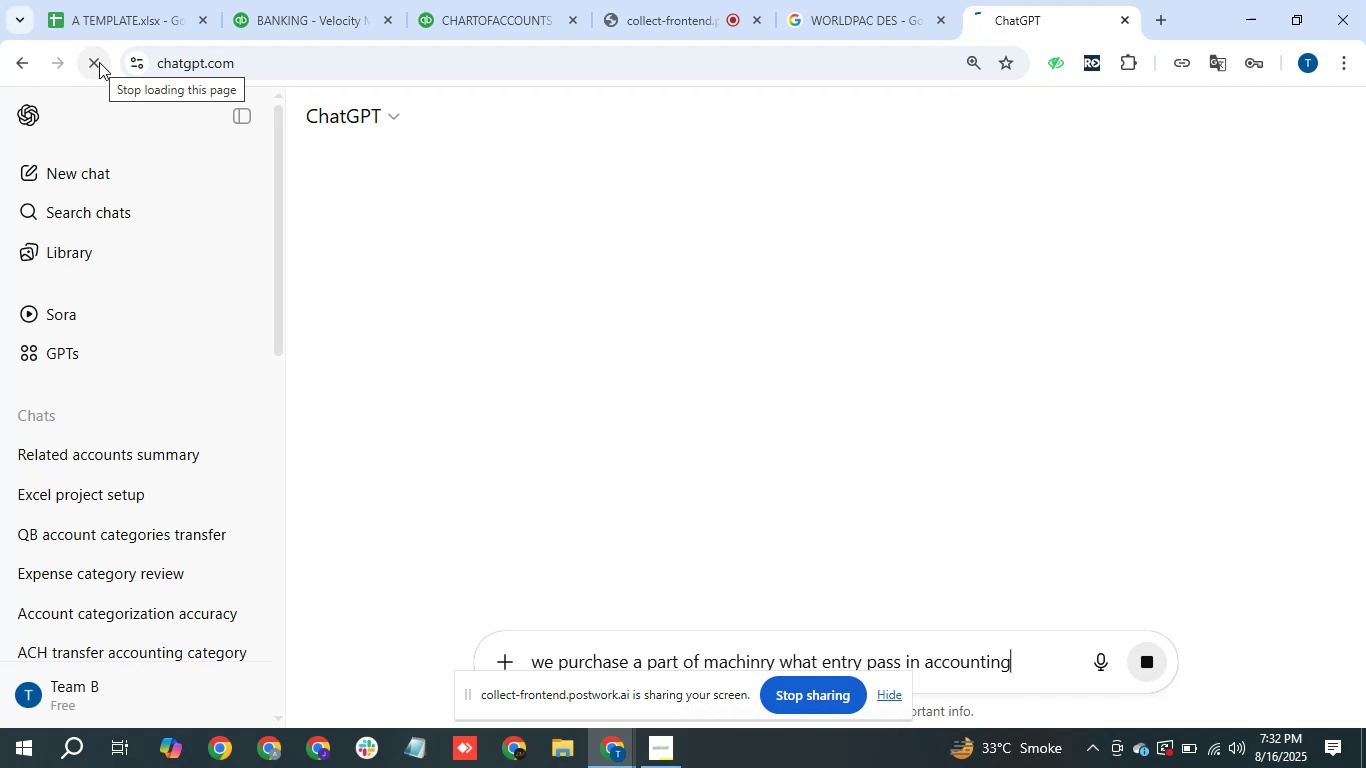 
left_click([1152, 397])
 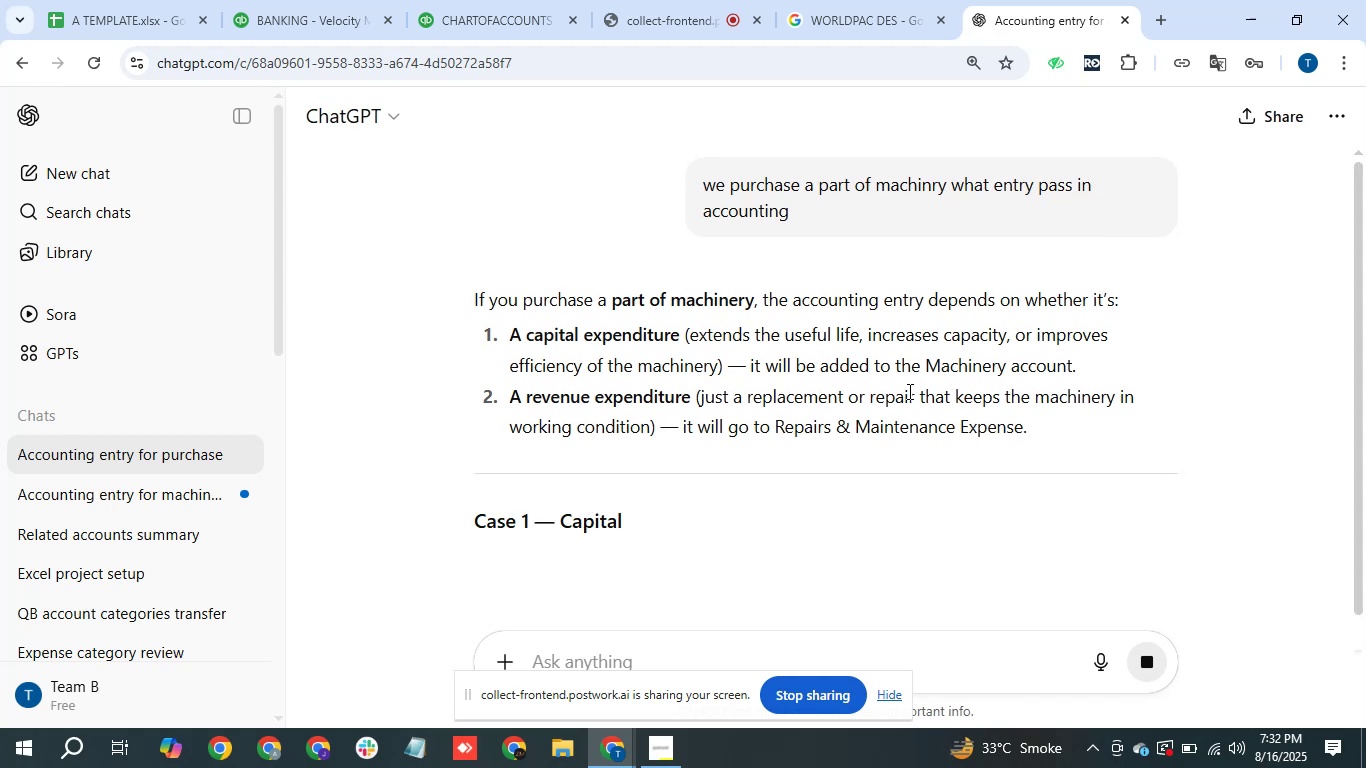 
wait(6.46)
 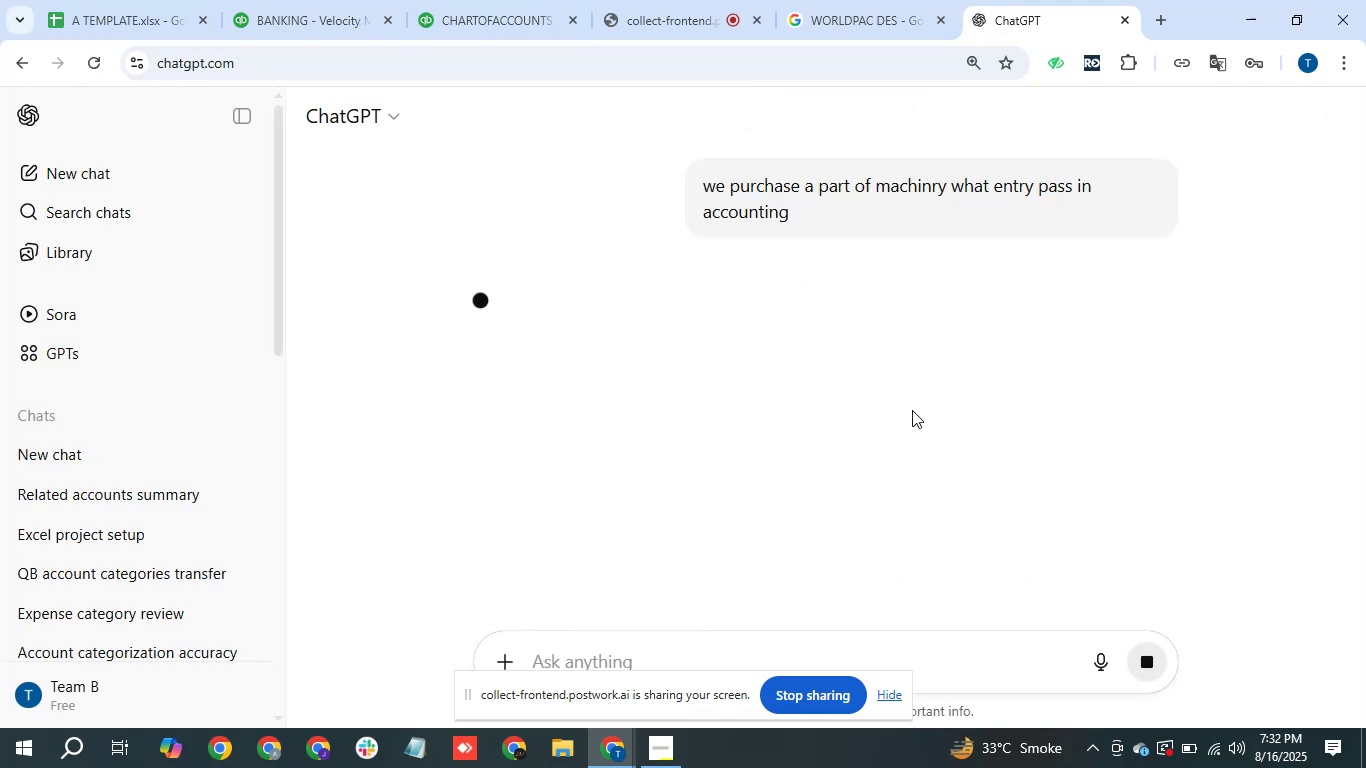 
scroll: coordinate [836, 481], scroll_direction: down, amount: 2.0
 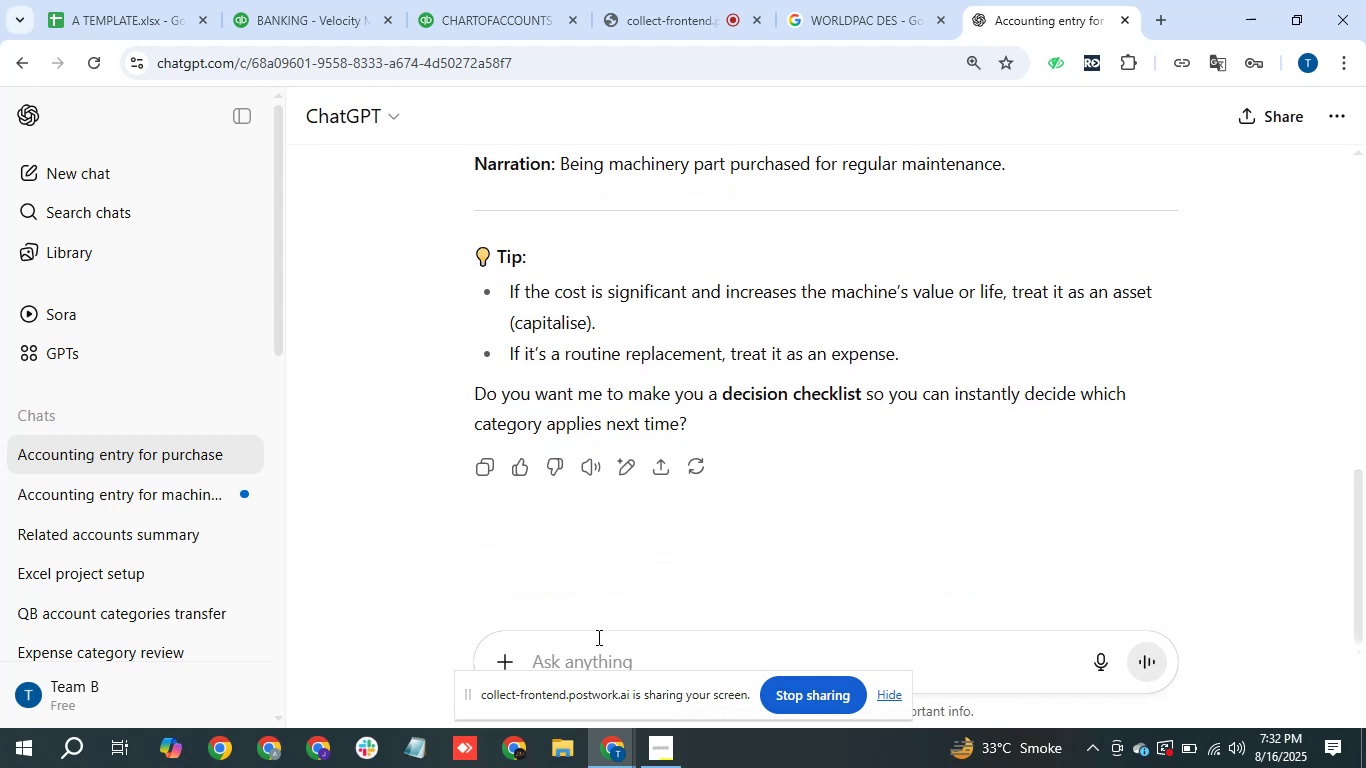 
left_click([597, 637])
 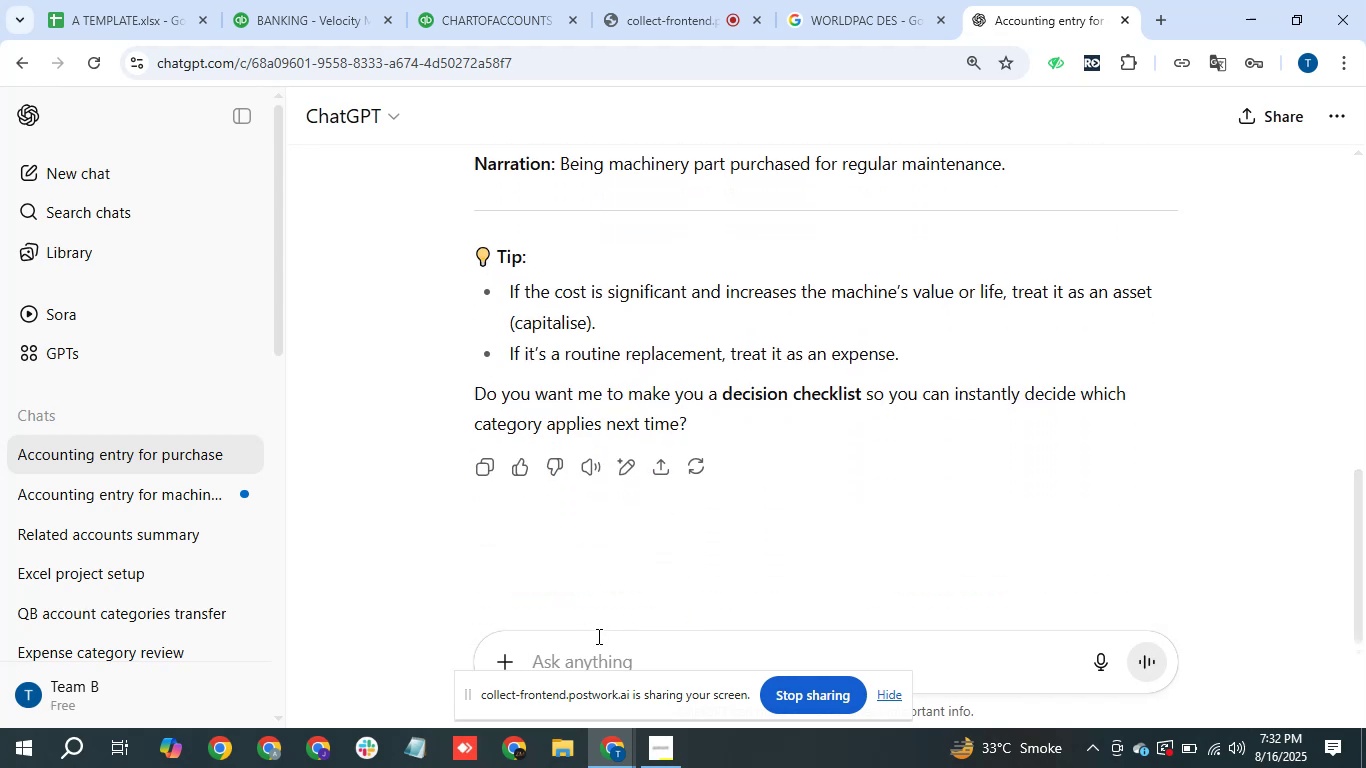 
type(in QB)
 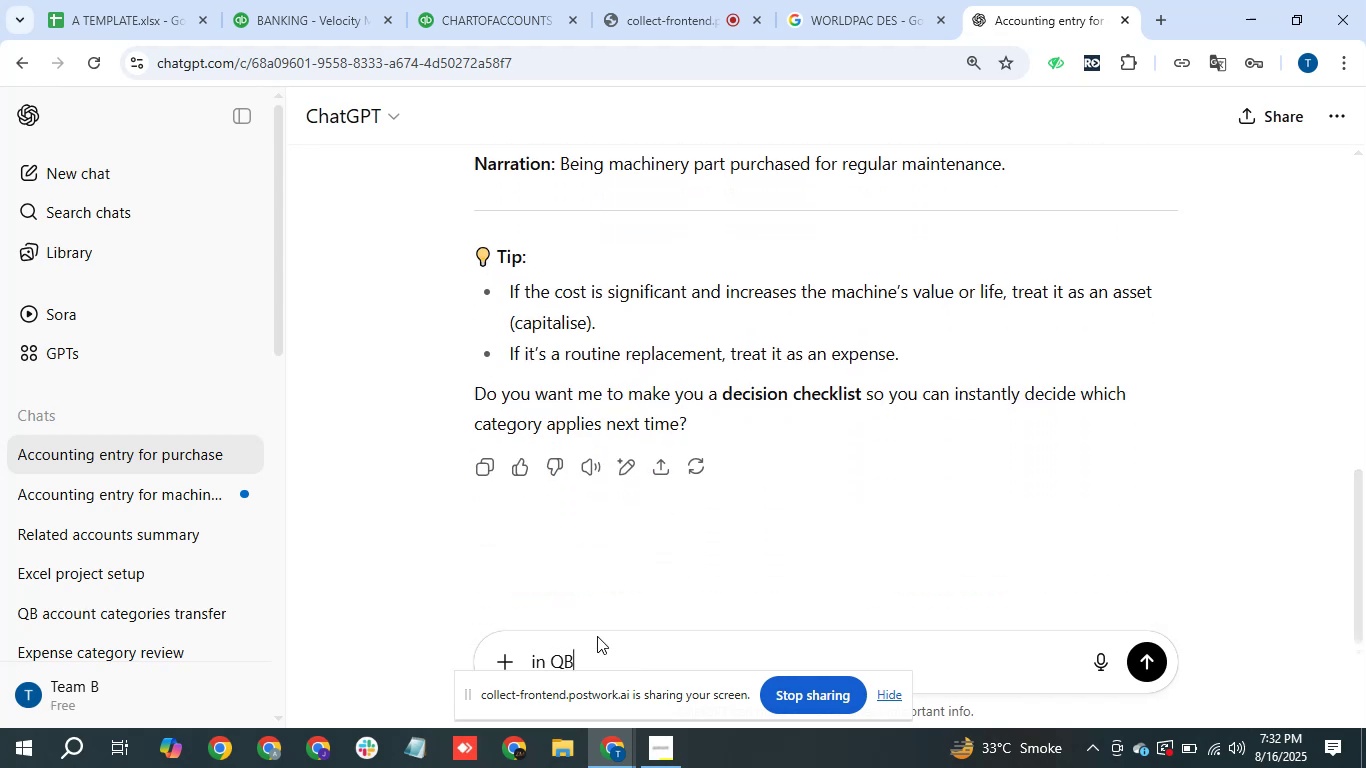 
 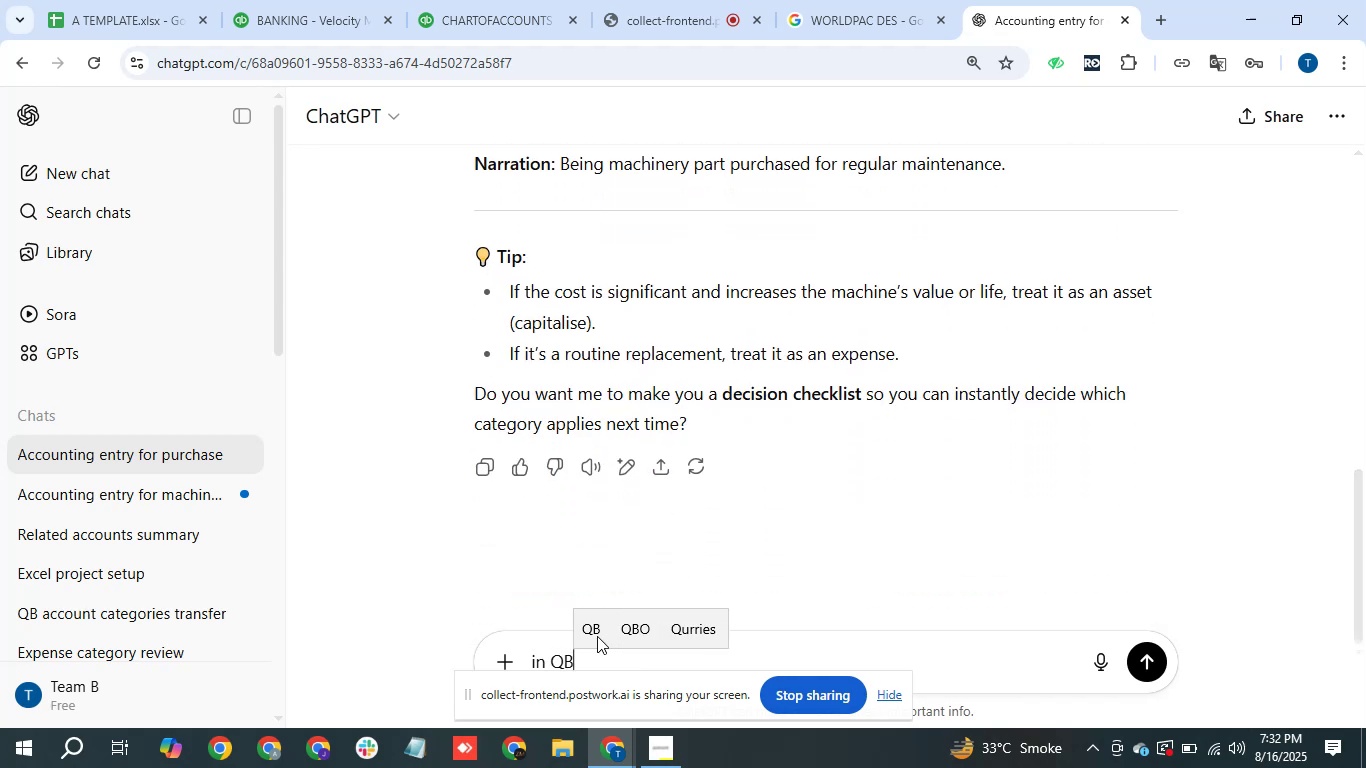 
key(Enter)
 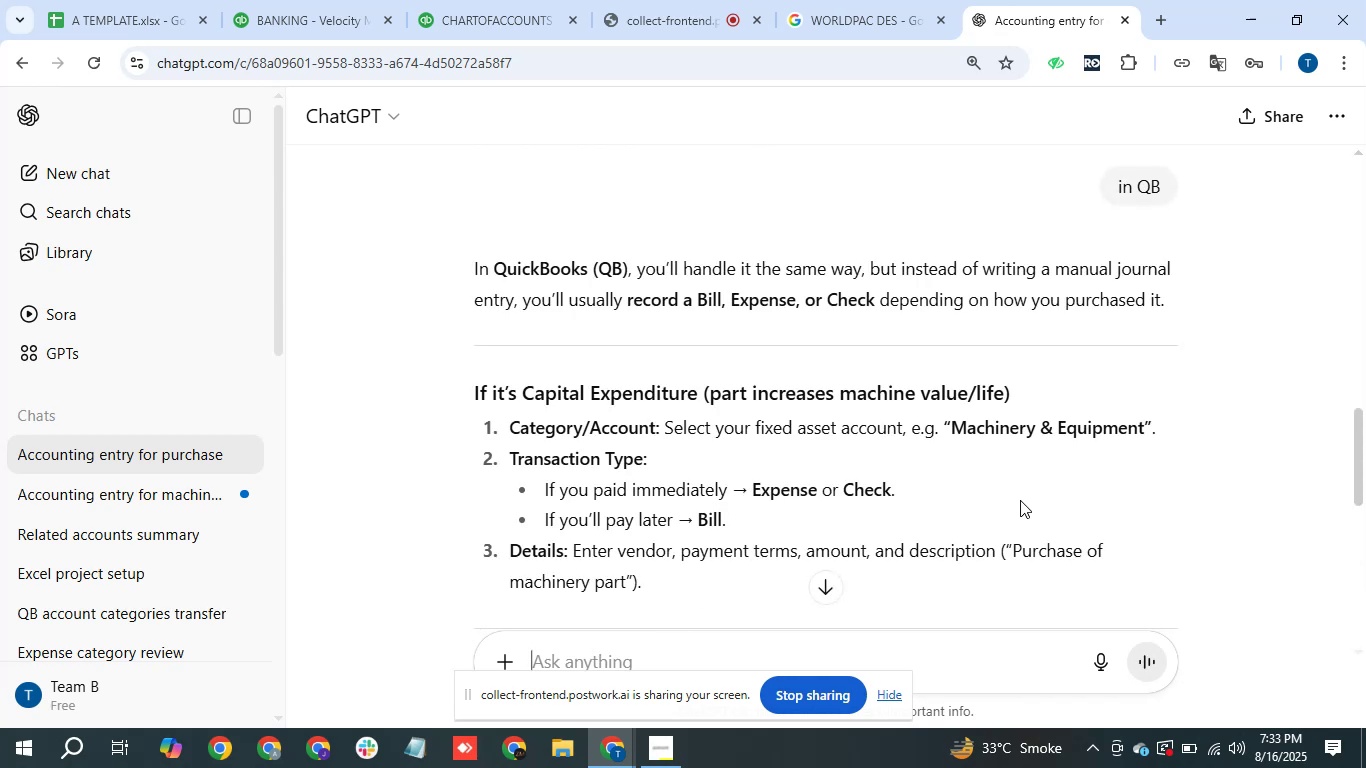 
wait(9.95)
 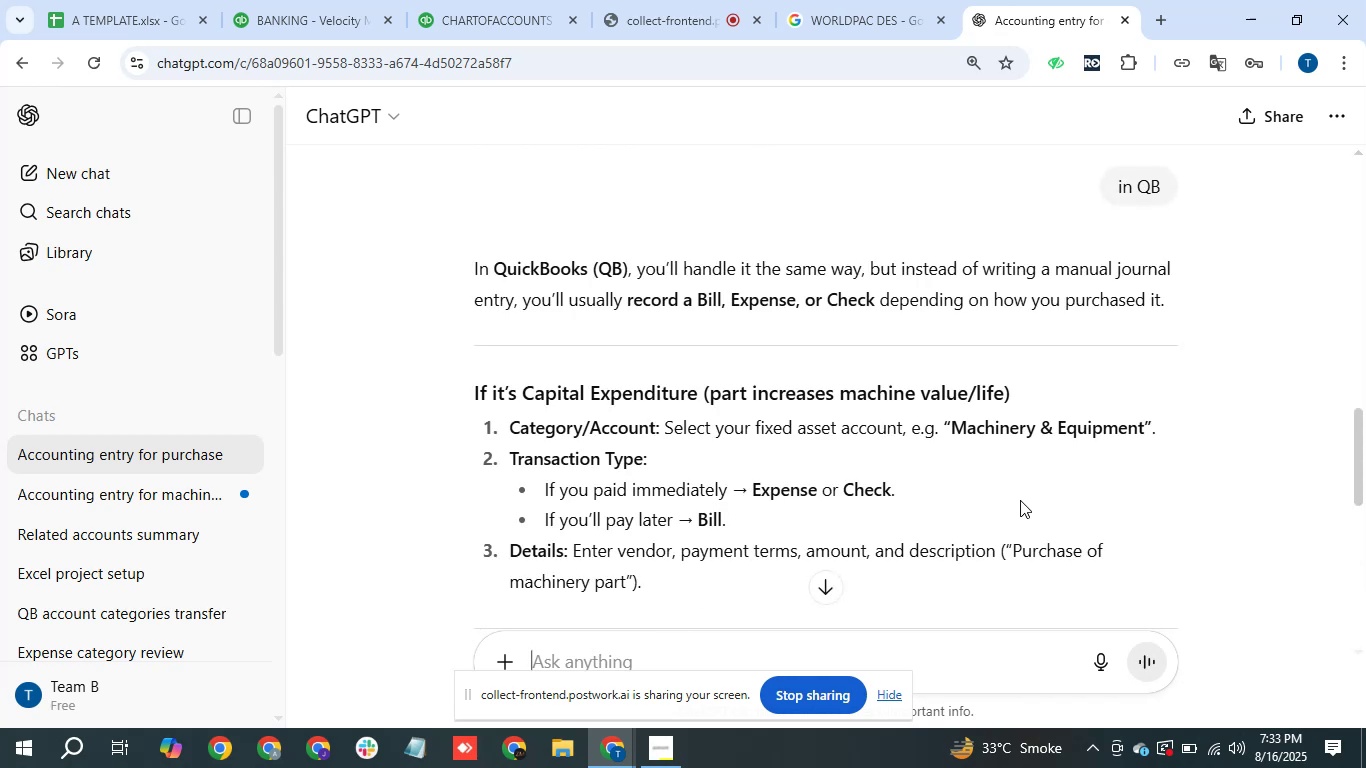 
left_click([265, 18])
 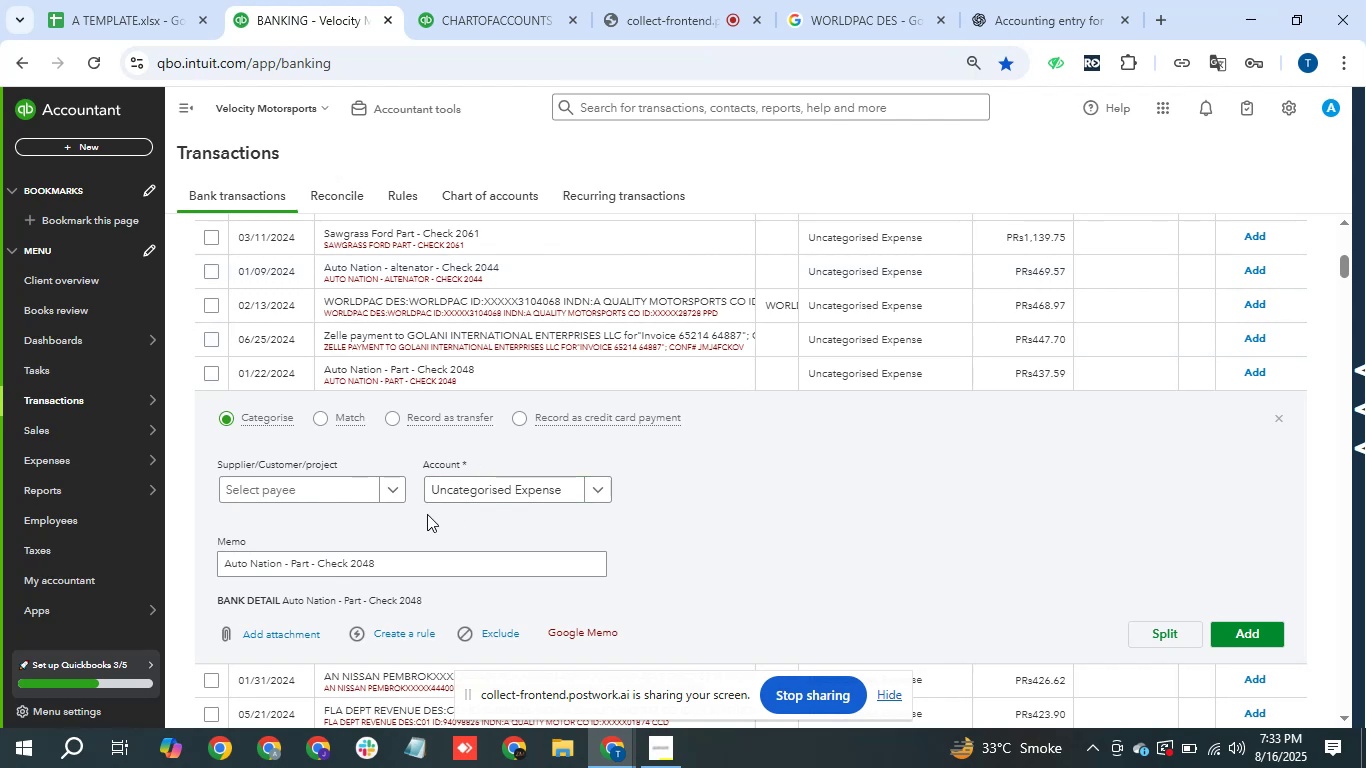 
left_click([499, 474])
 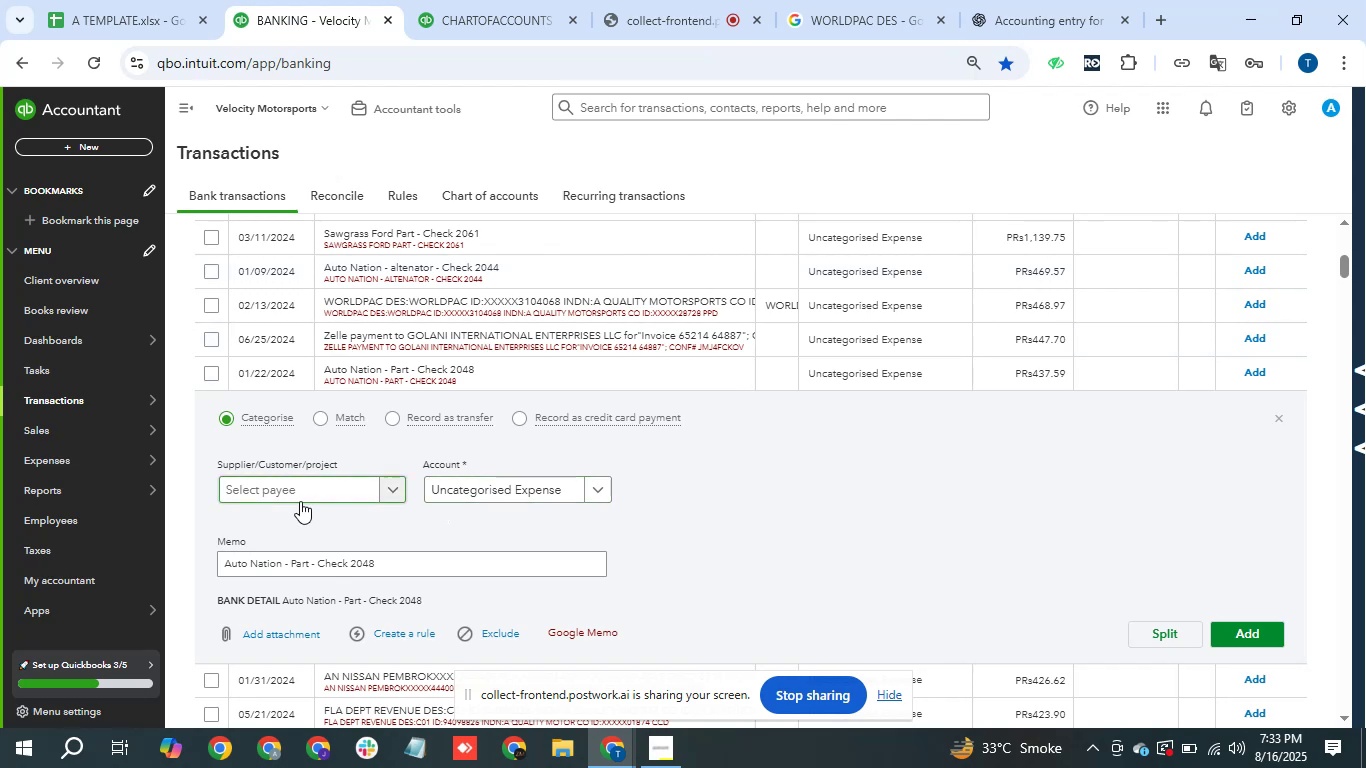 
left_click([305, 495])
 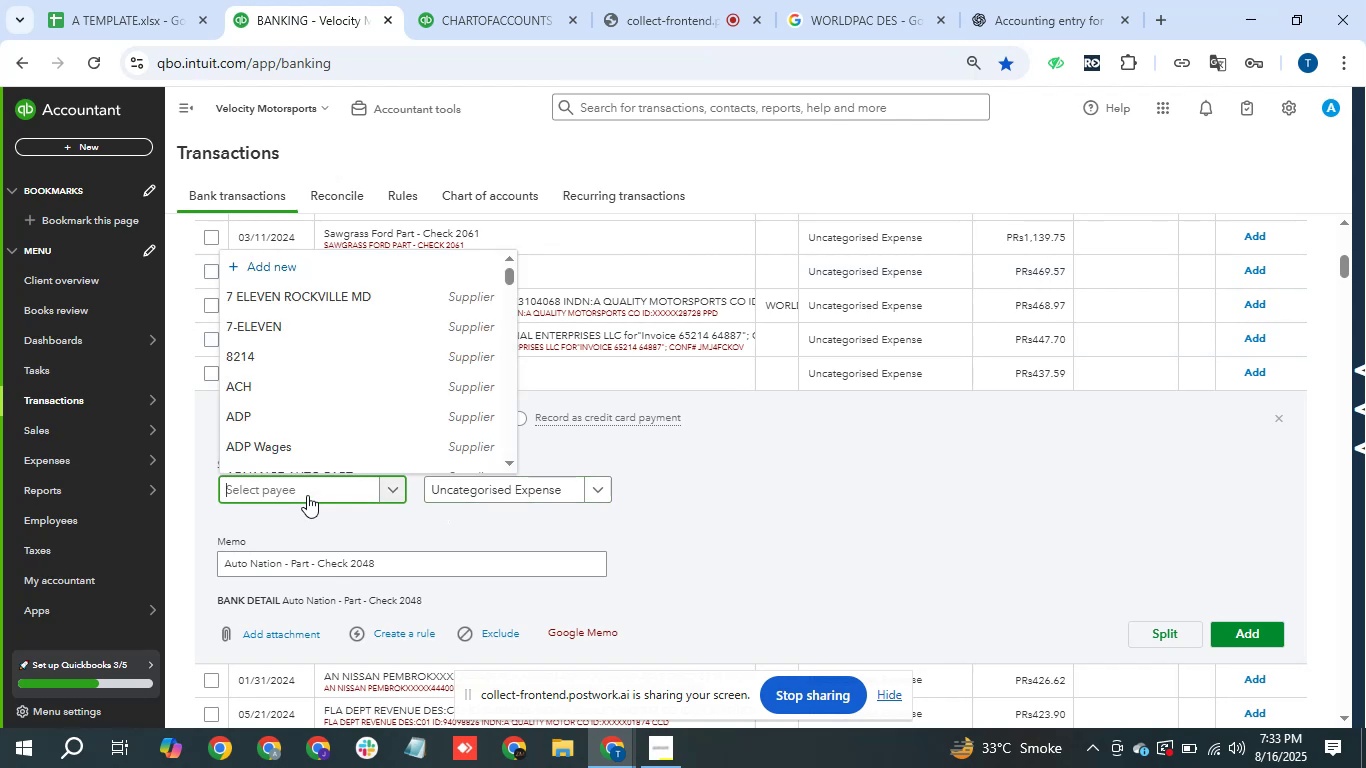 
type(Auto Natioan)
 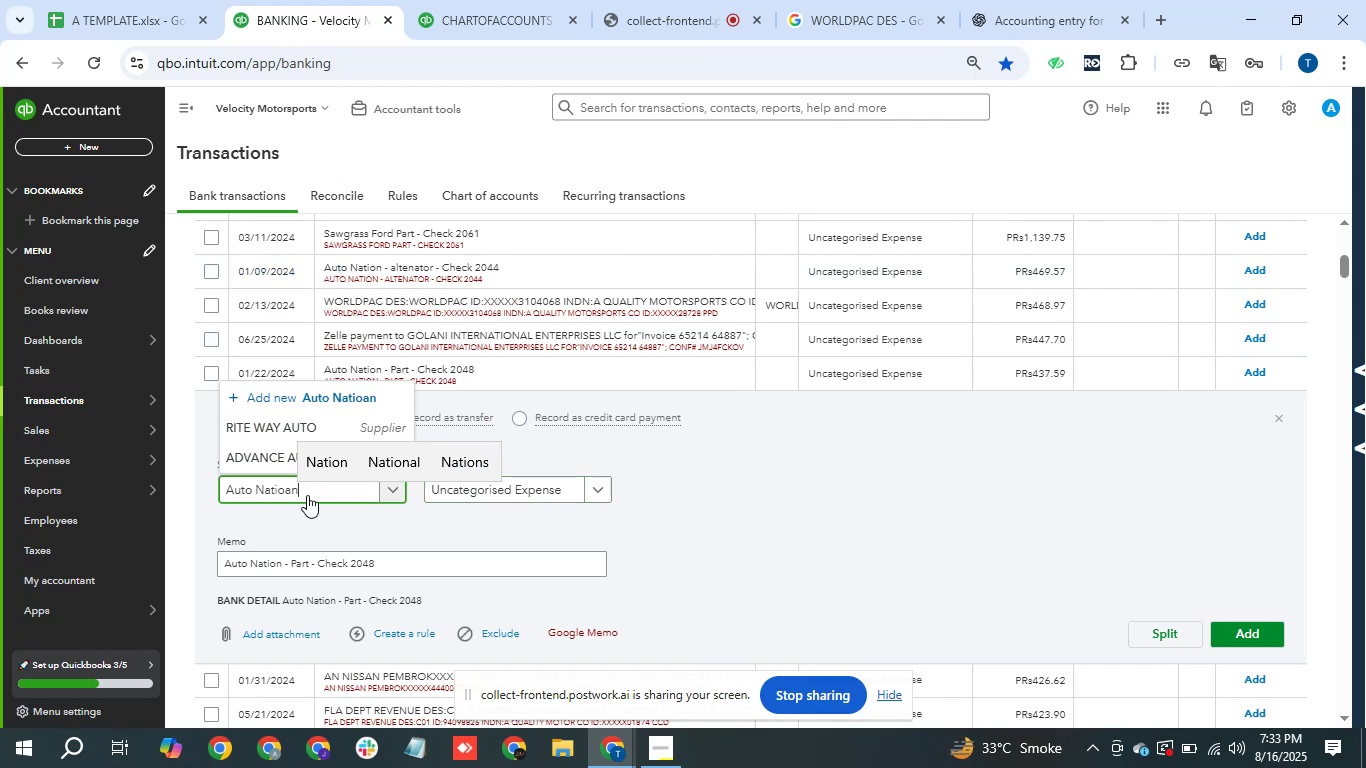 
left_click([347, 472])
 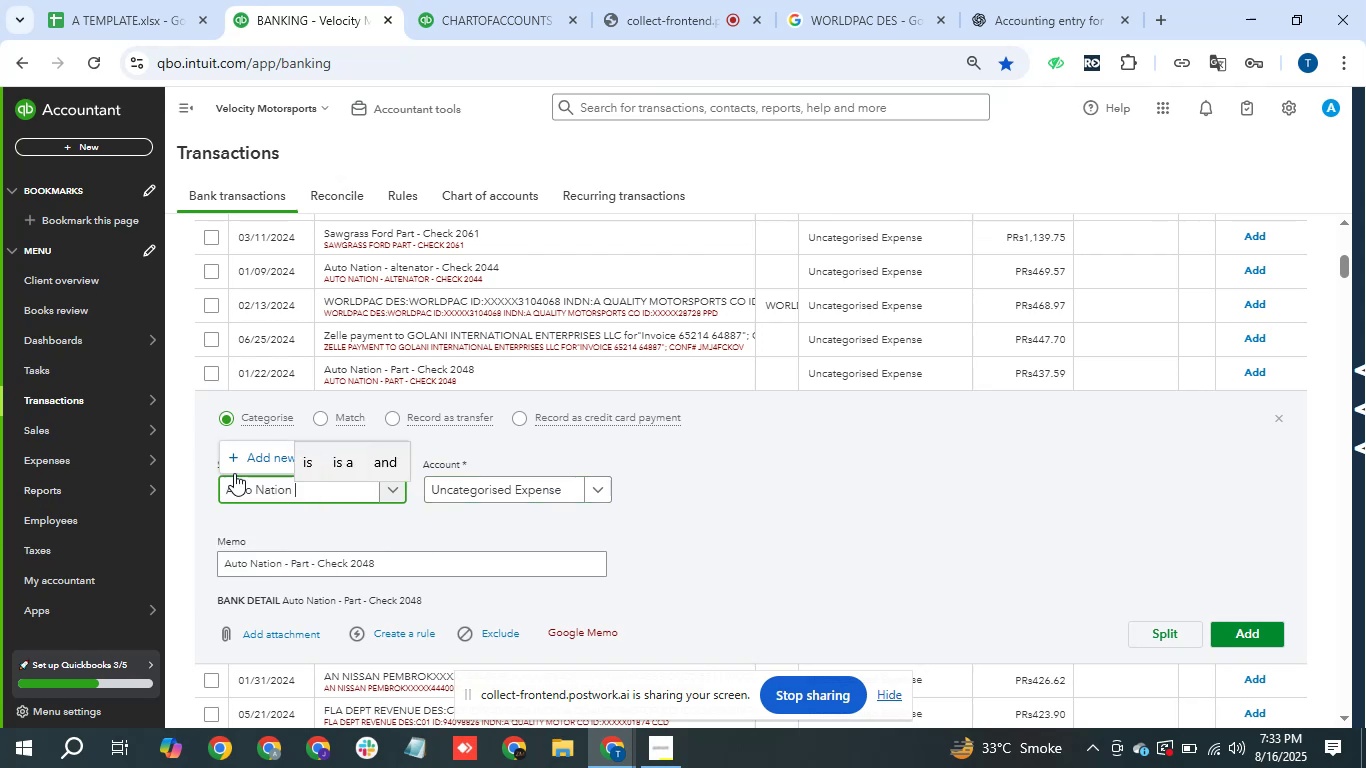 
left_click([255, 460])
 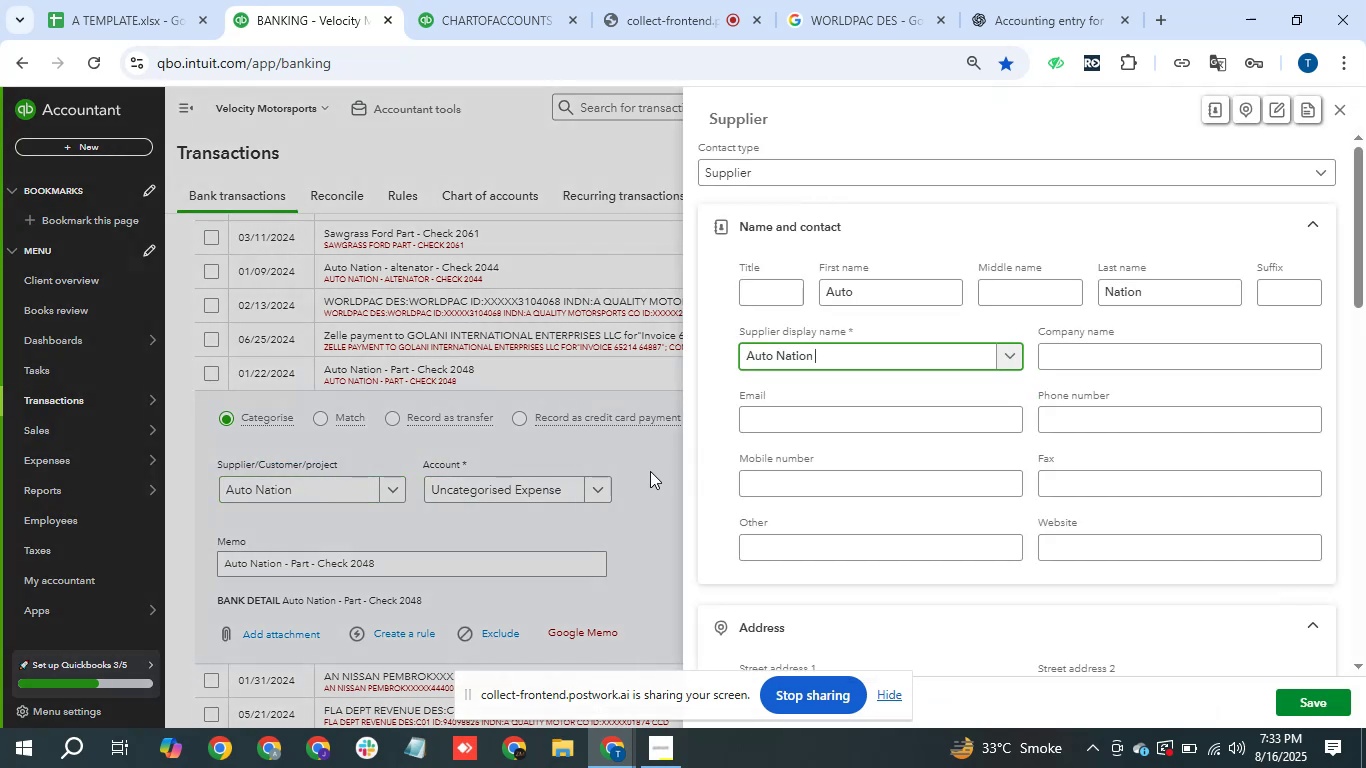 
wait(5.13)
 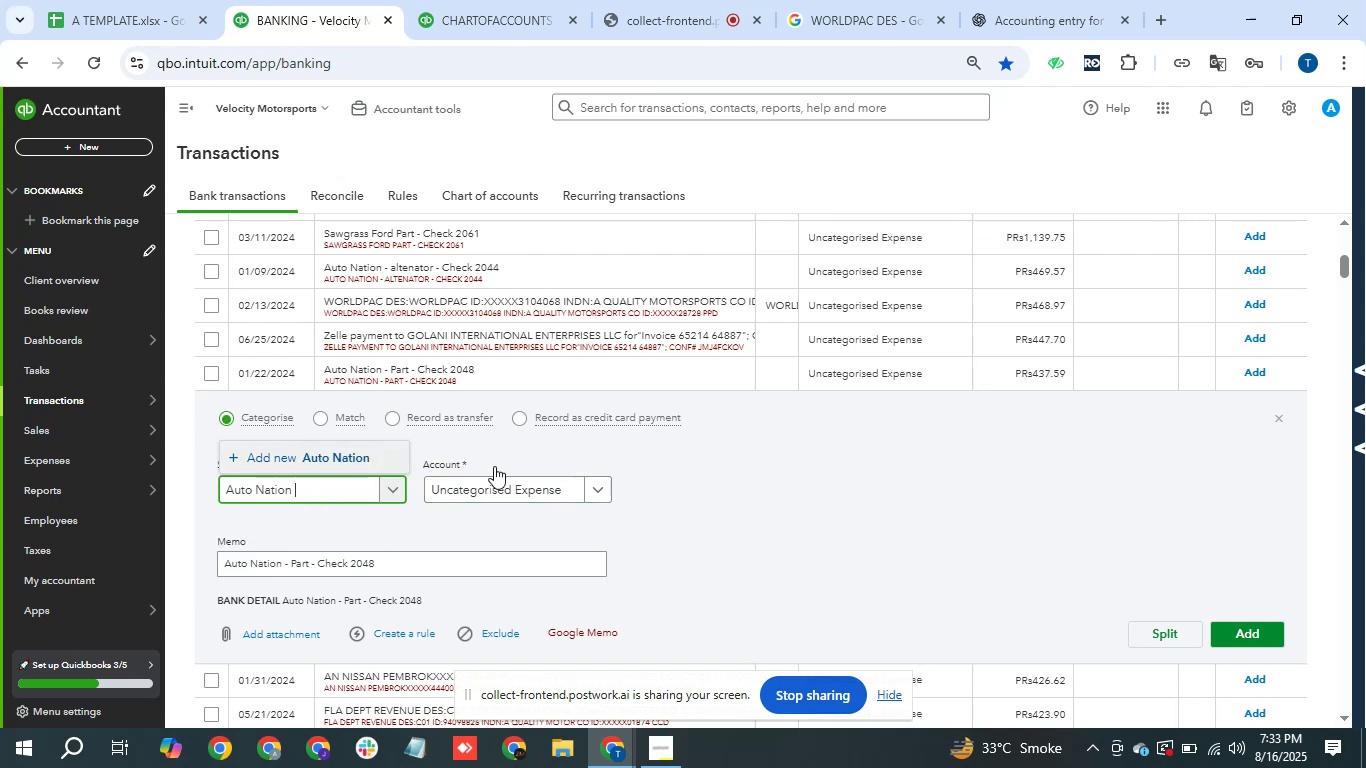 
left_click([1329, 710])
 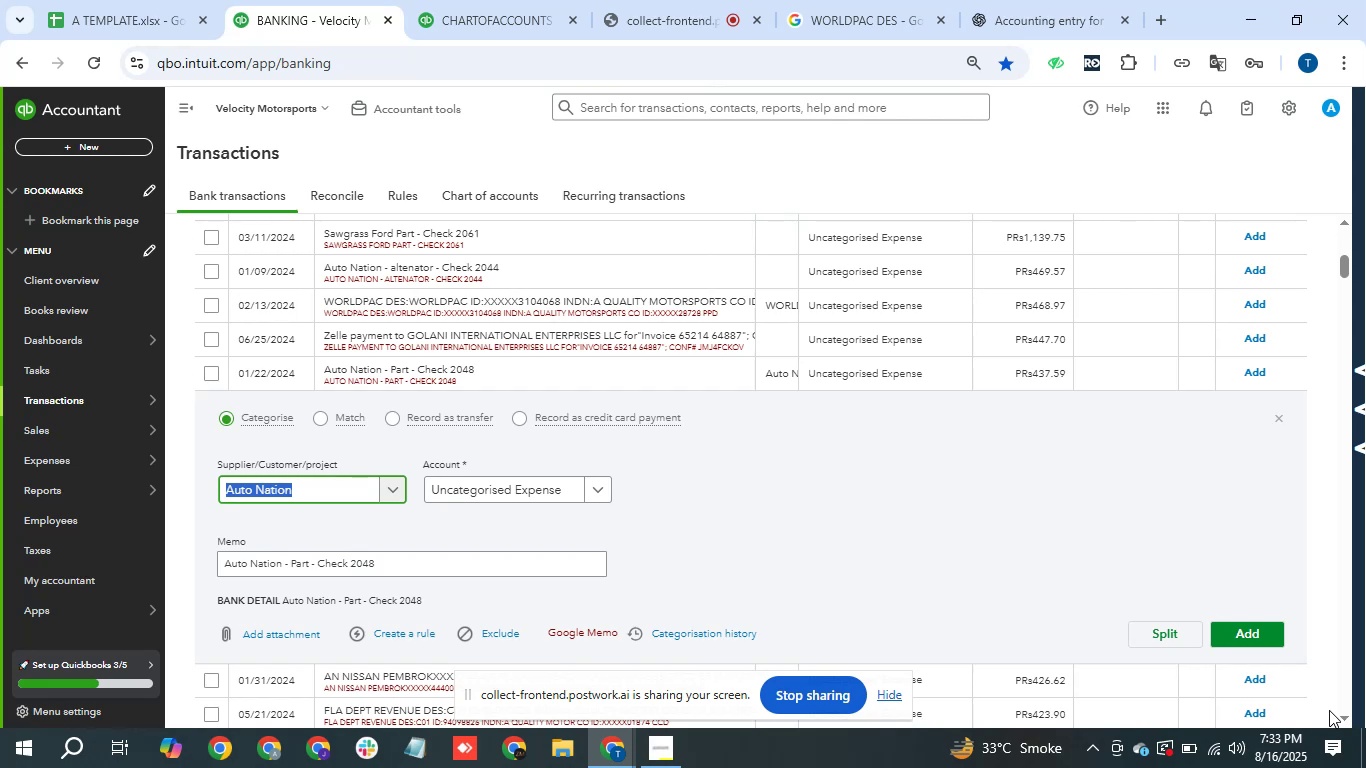 
wait(9.11)
 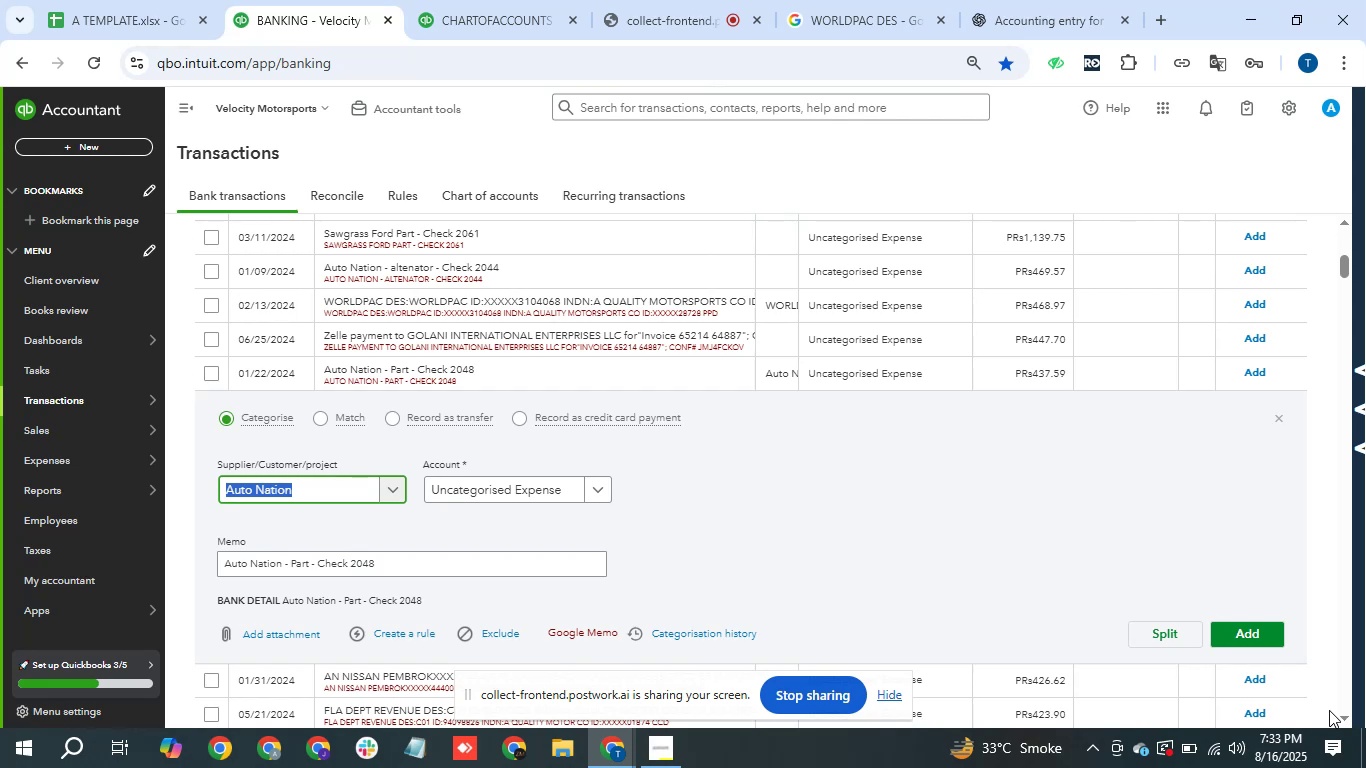 
left_click([540, 496])
 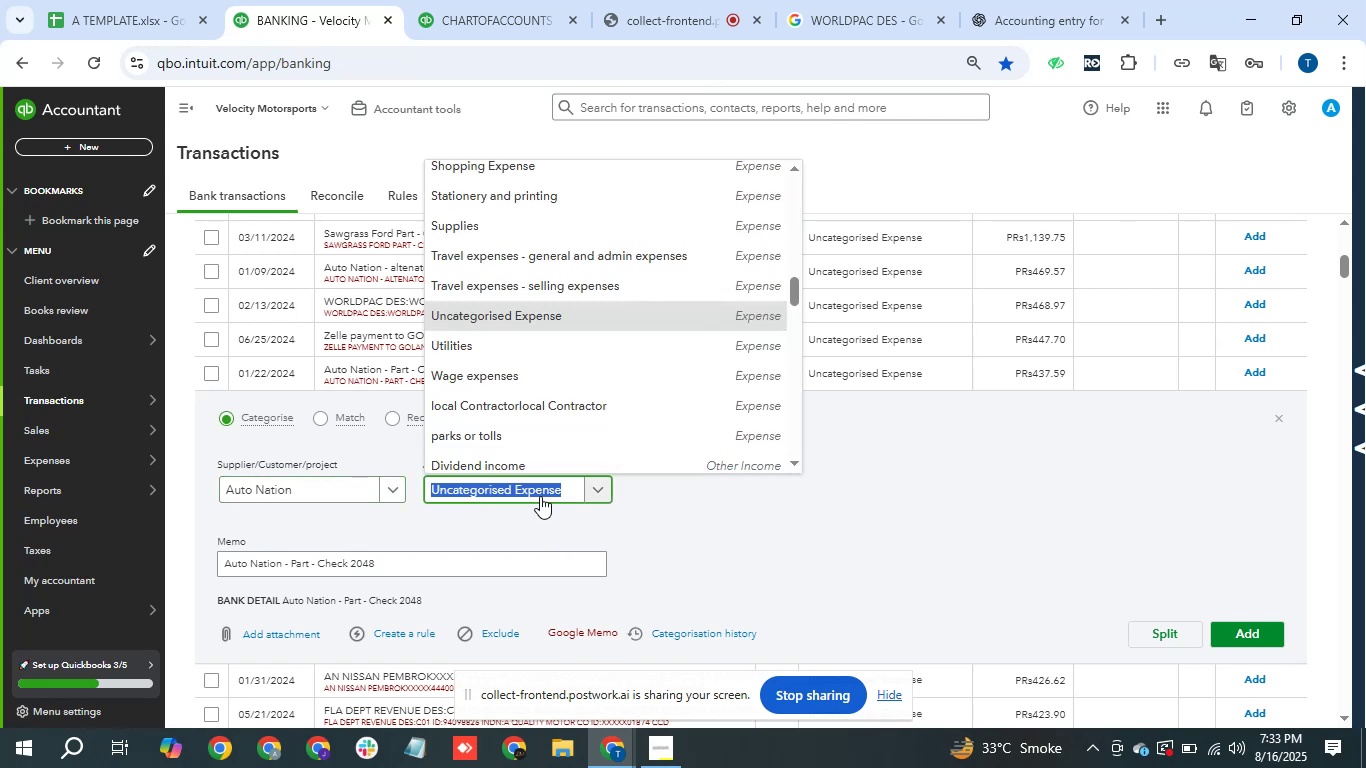 
type(equ)
 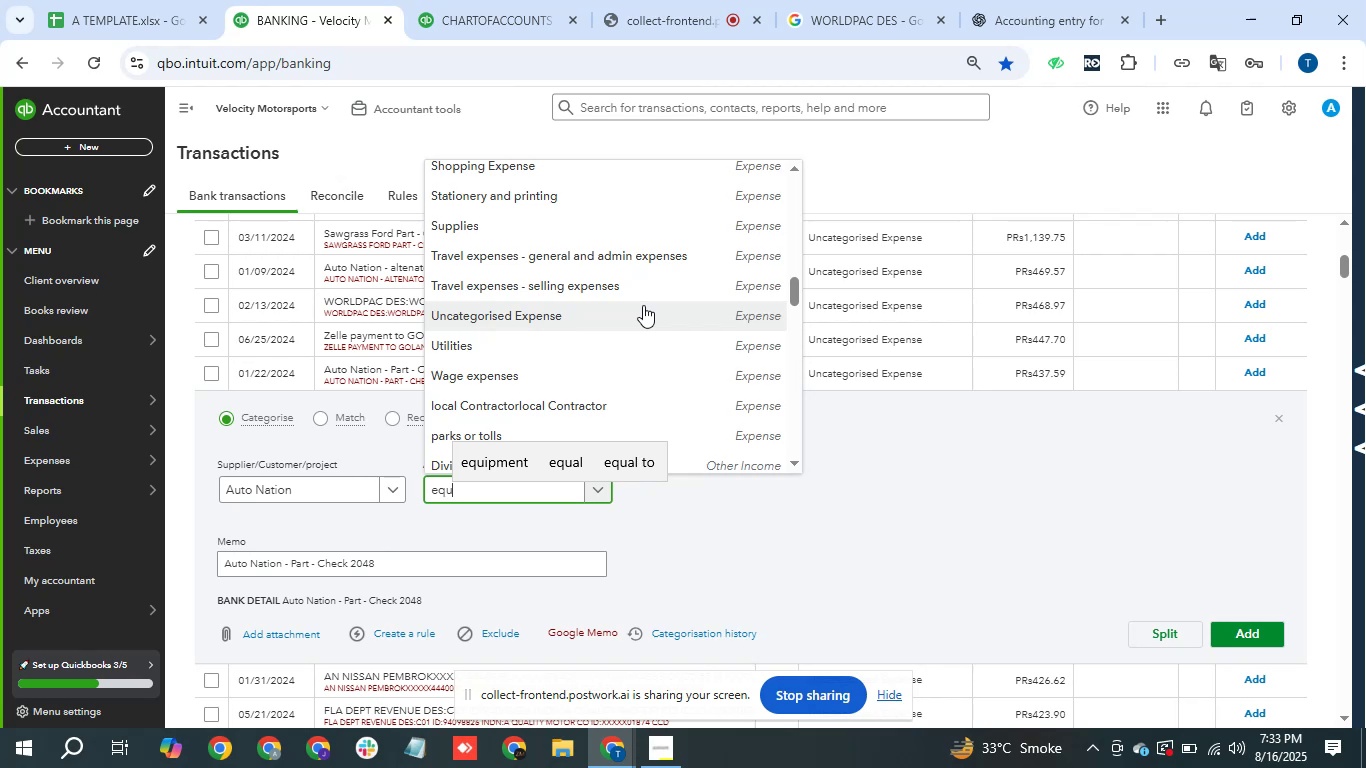 
key(Backspace)
 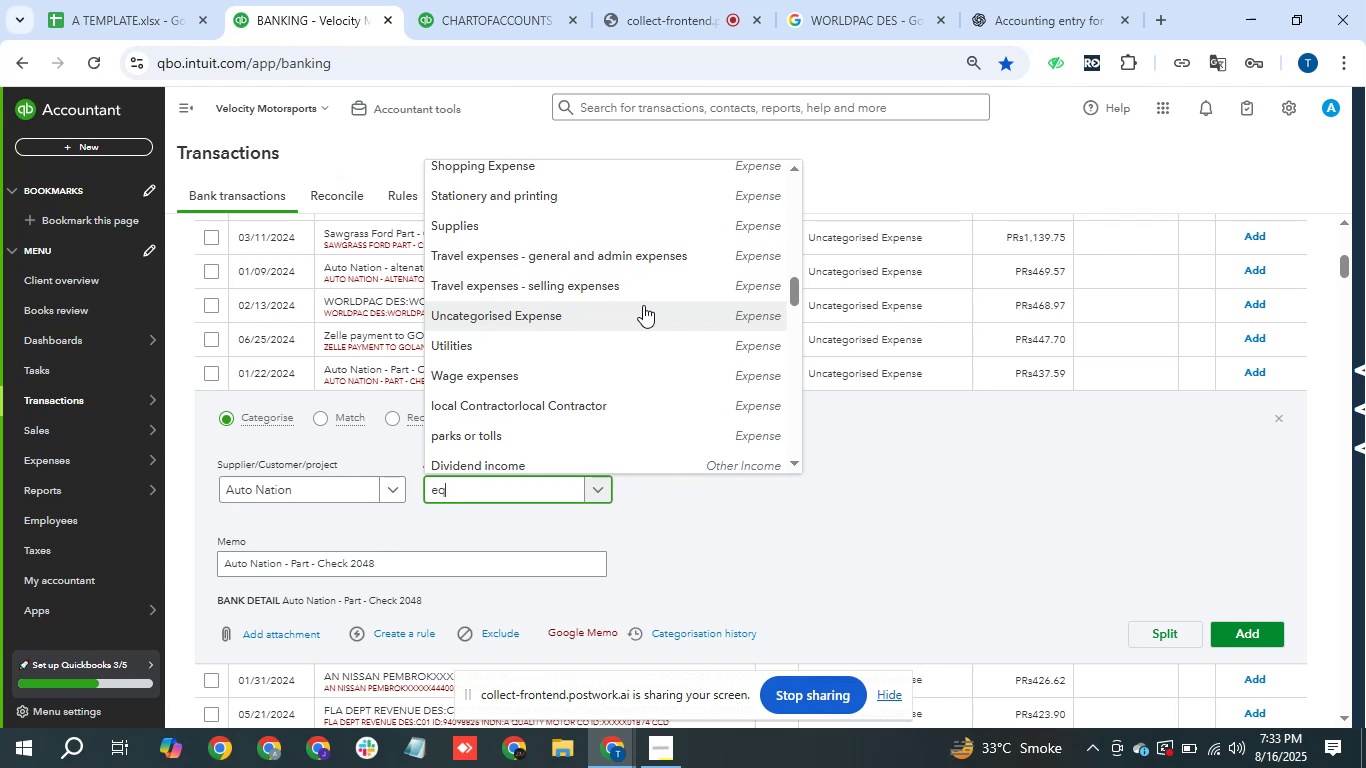 
type(ui)
 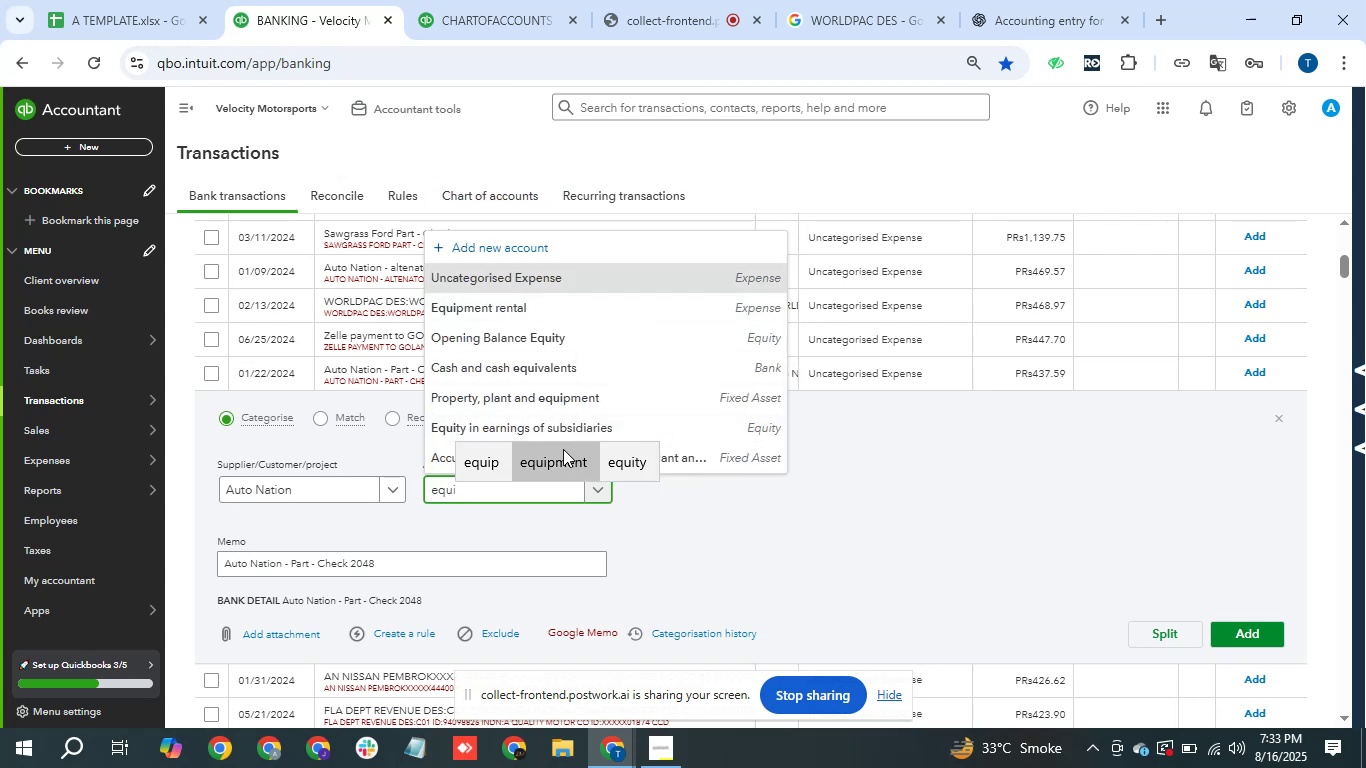 
left_click([582, 391])
 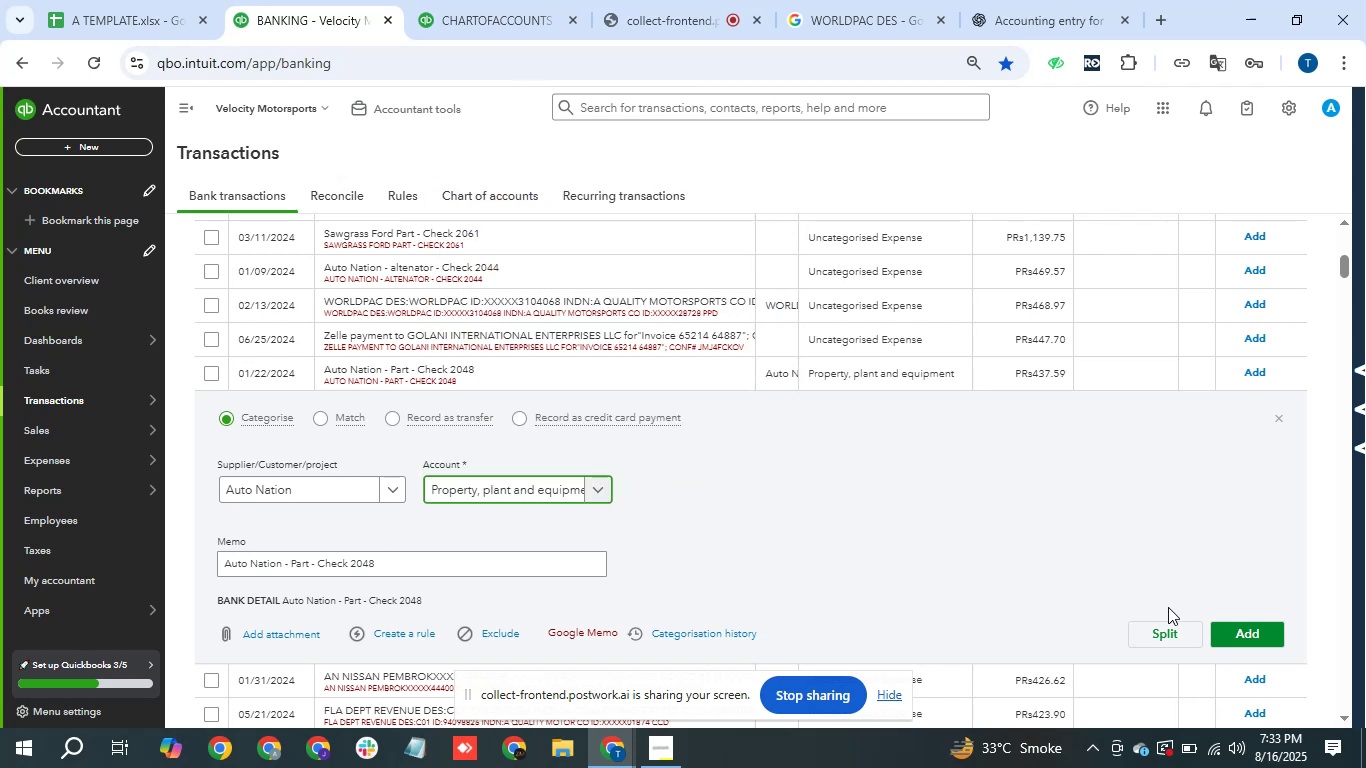 
left_click([1244, 626])
 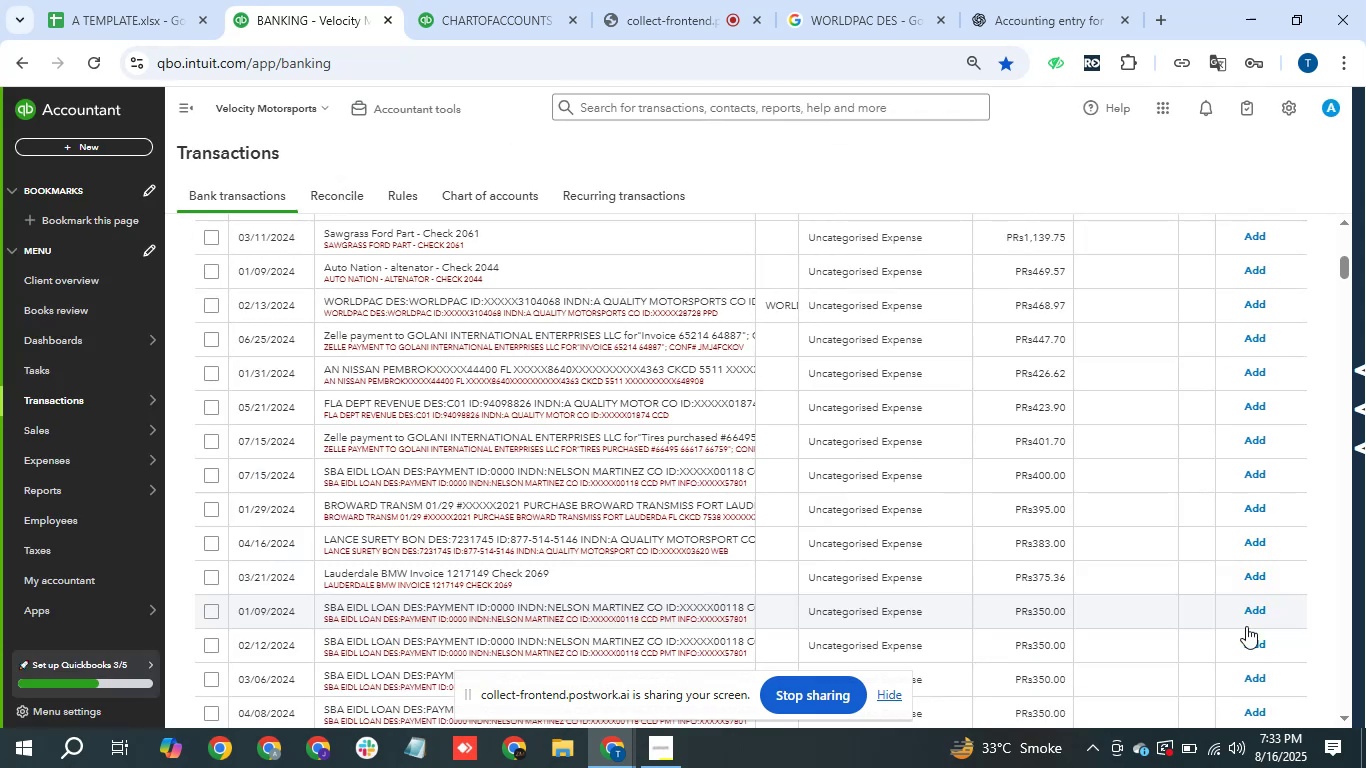 
wait(14.51)
 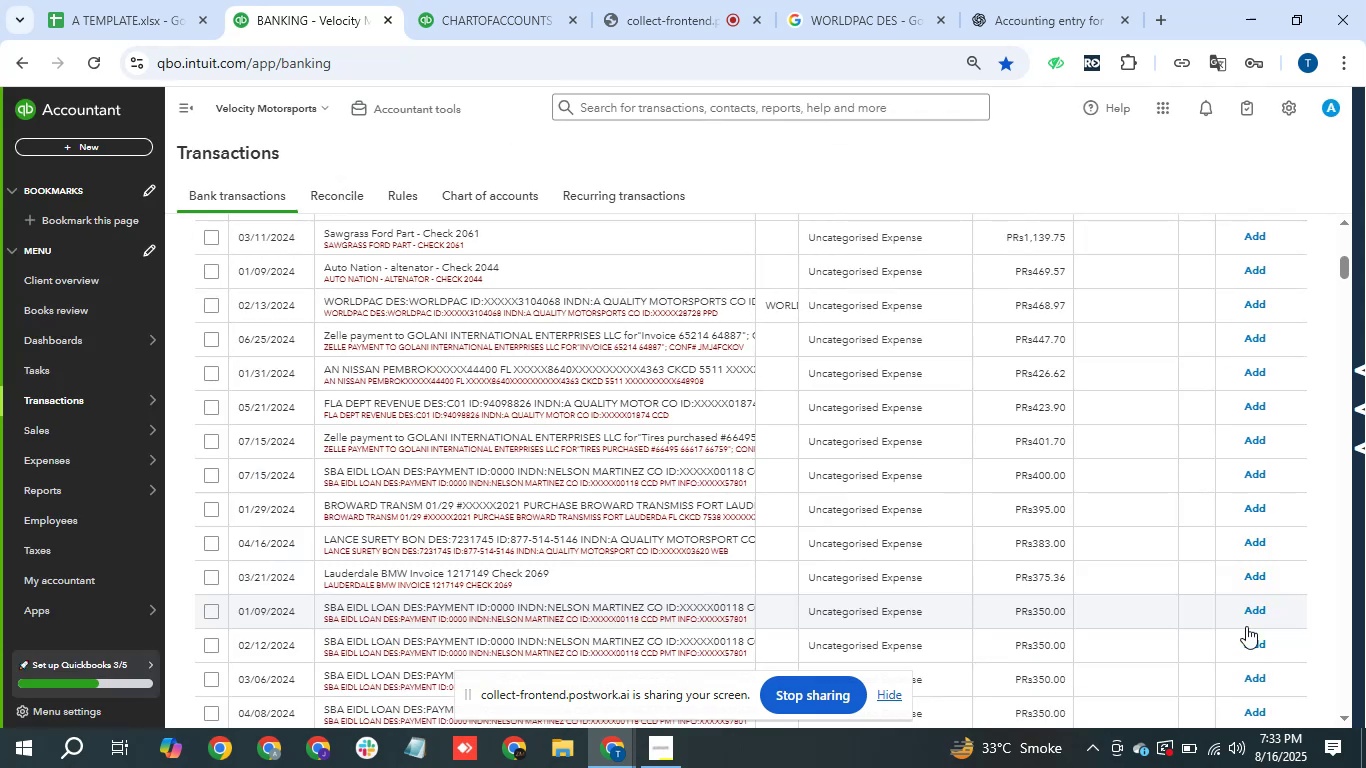 
left_click([477, 438])
 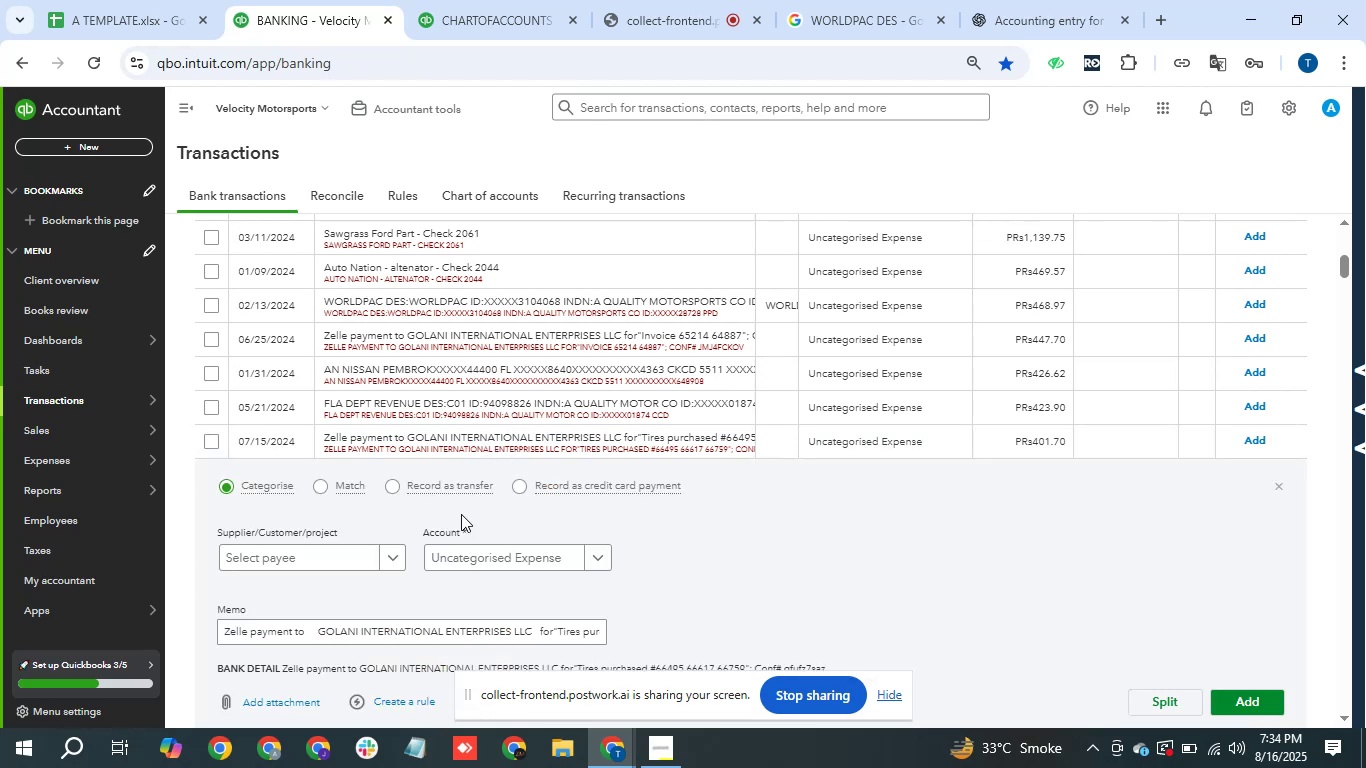 
left_click([285, 556])
 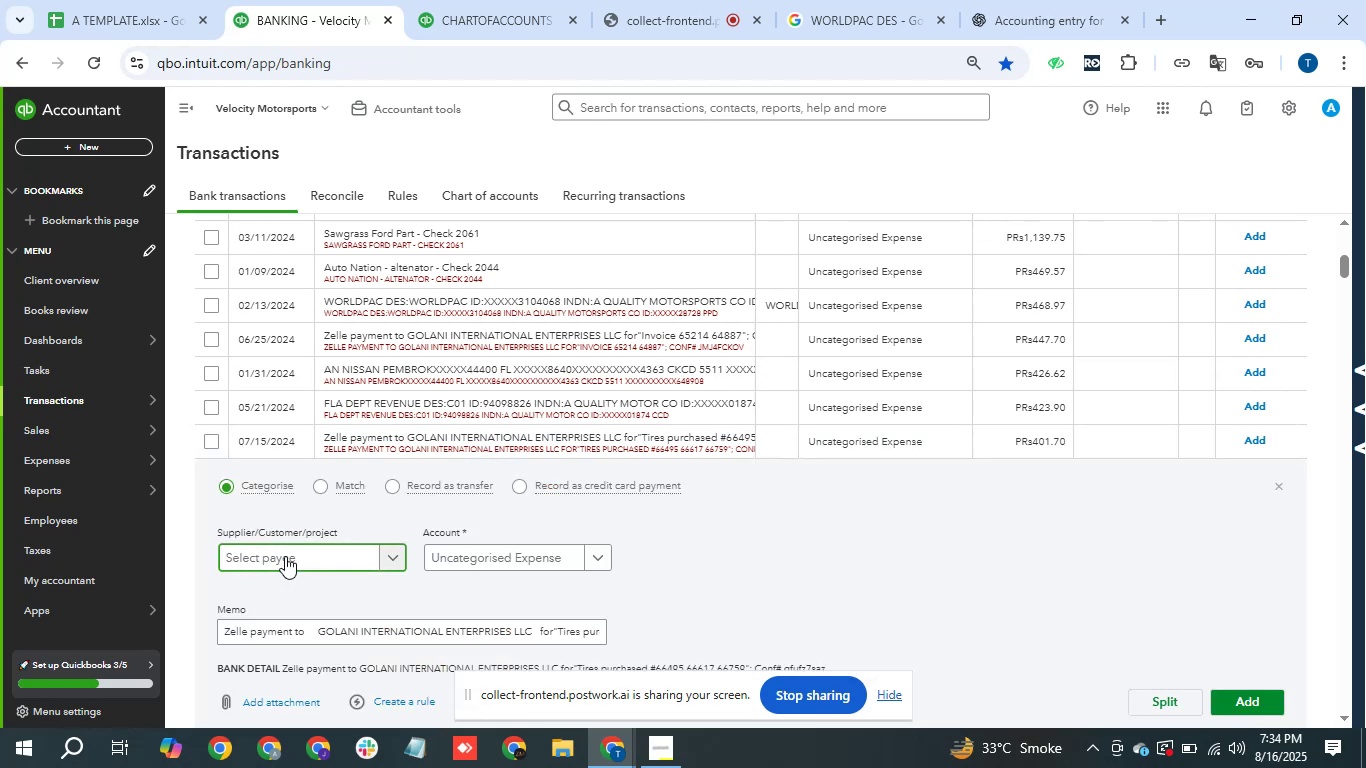 
type(zelle)
 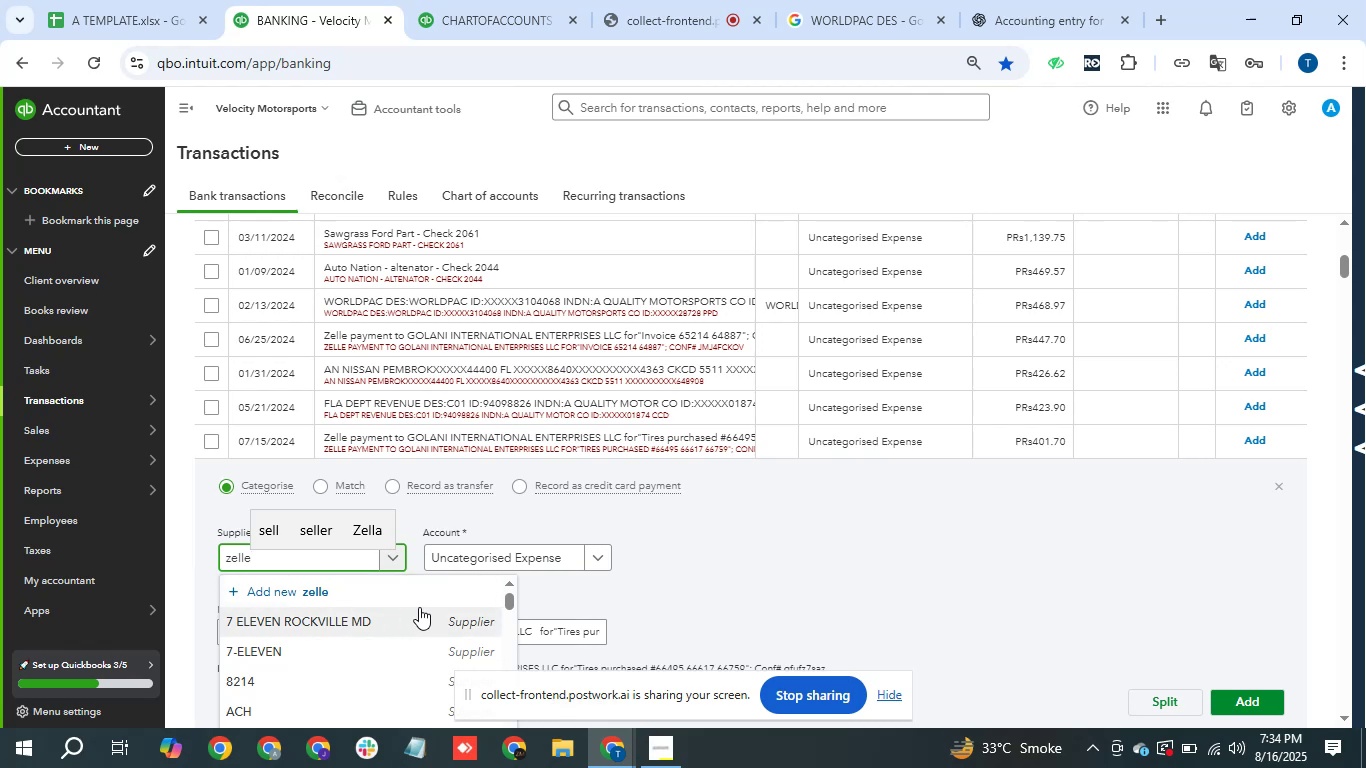 
wait(6.95)
 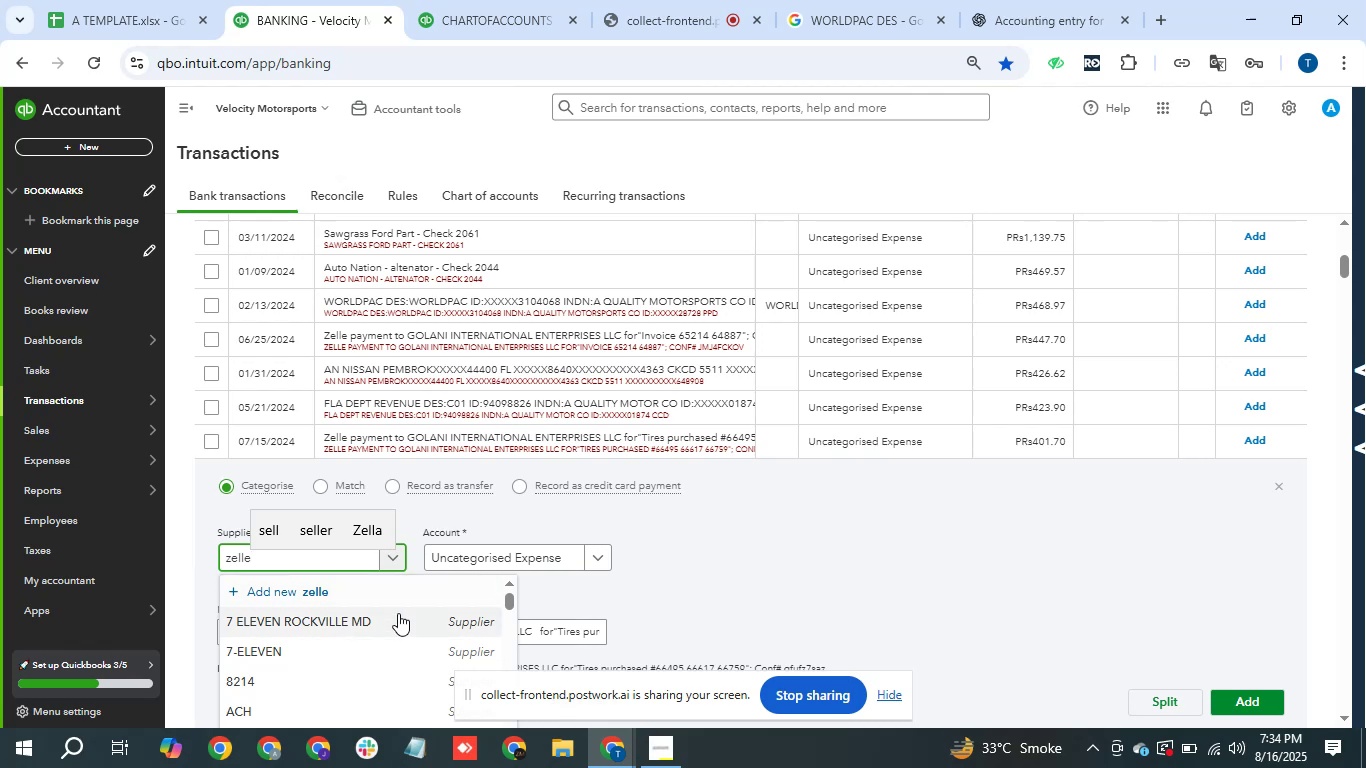 
key(Backspace)
 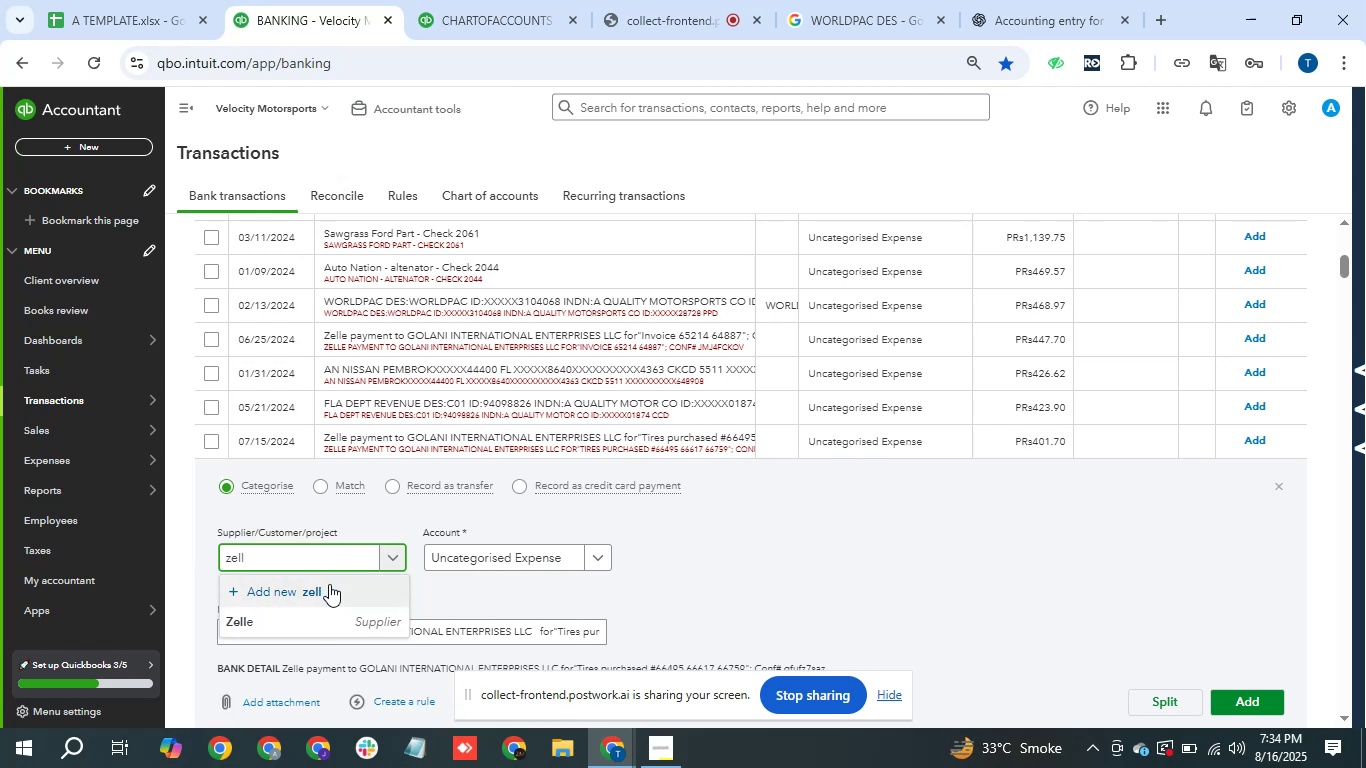 
key(ArrowDown)
 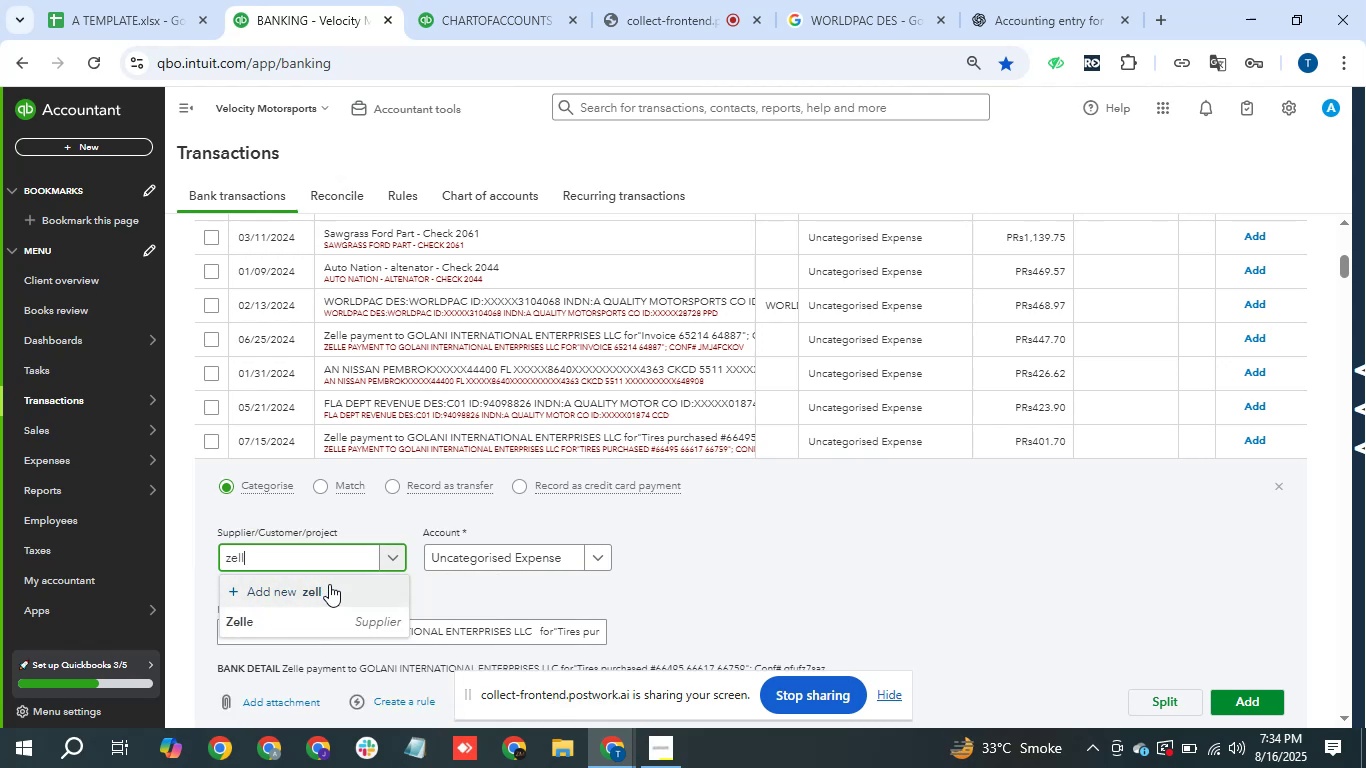 
key(ArrowDown)
 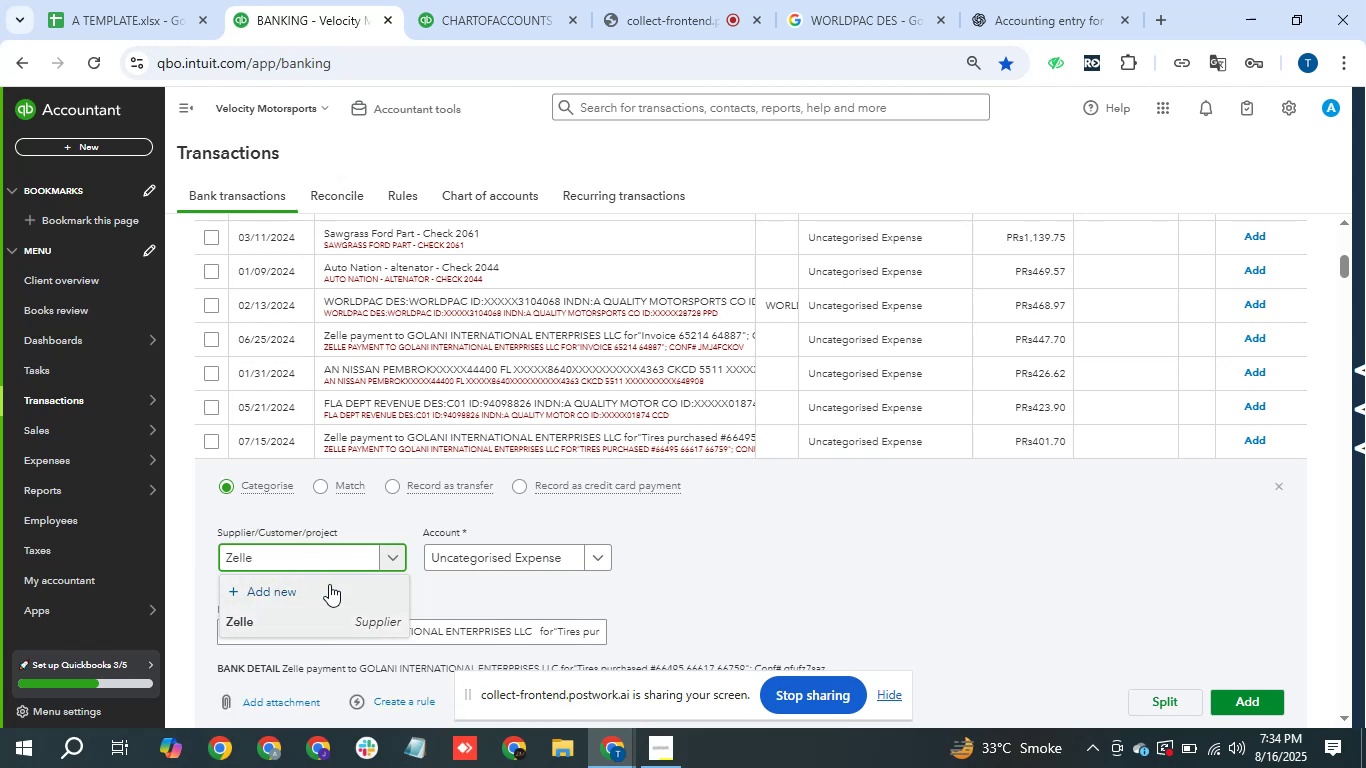 
key(Enter)
 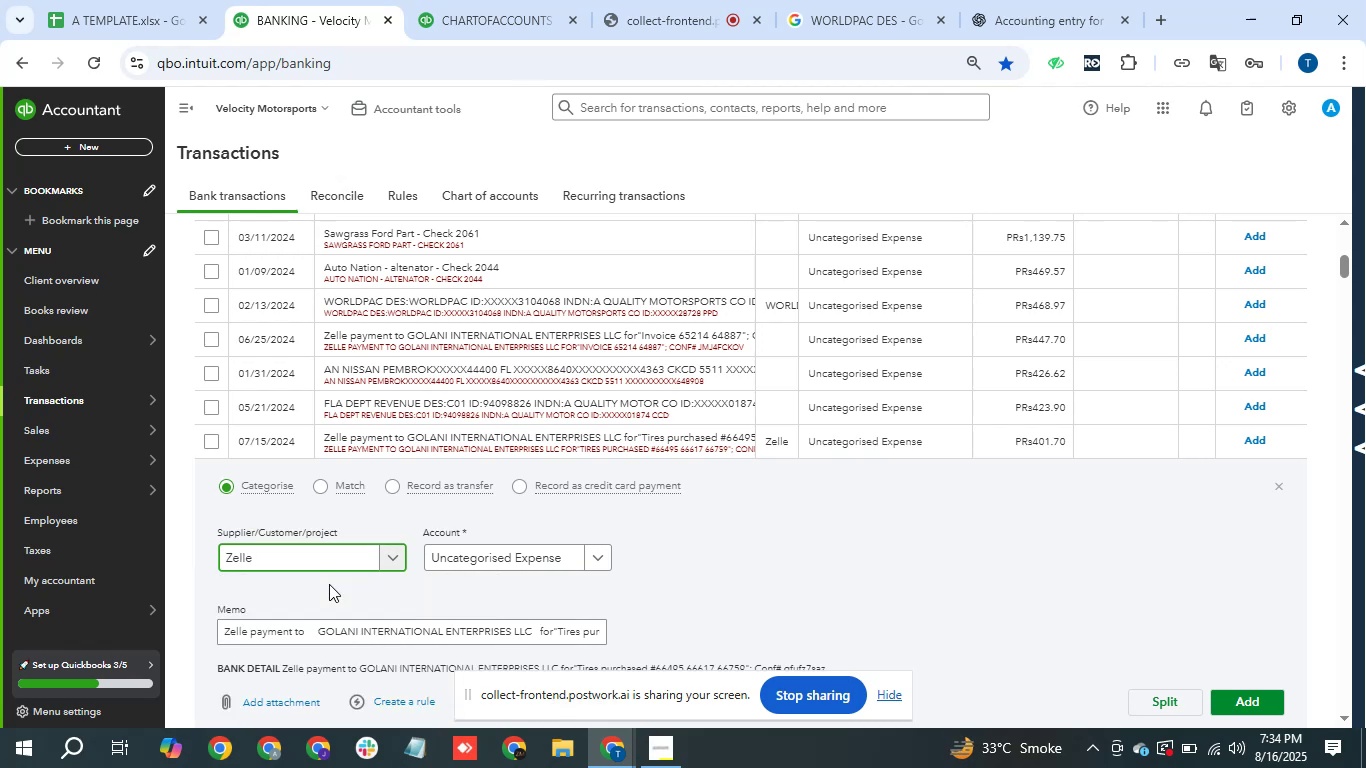 
key(Tab)
type(pro)
 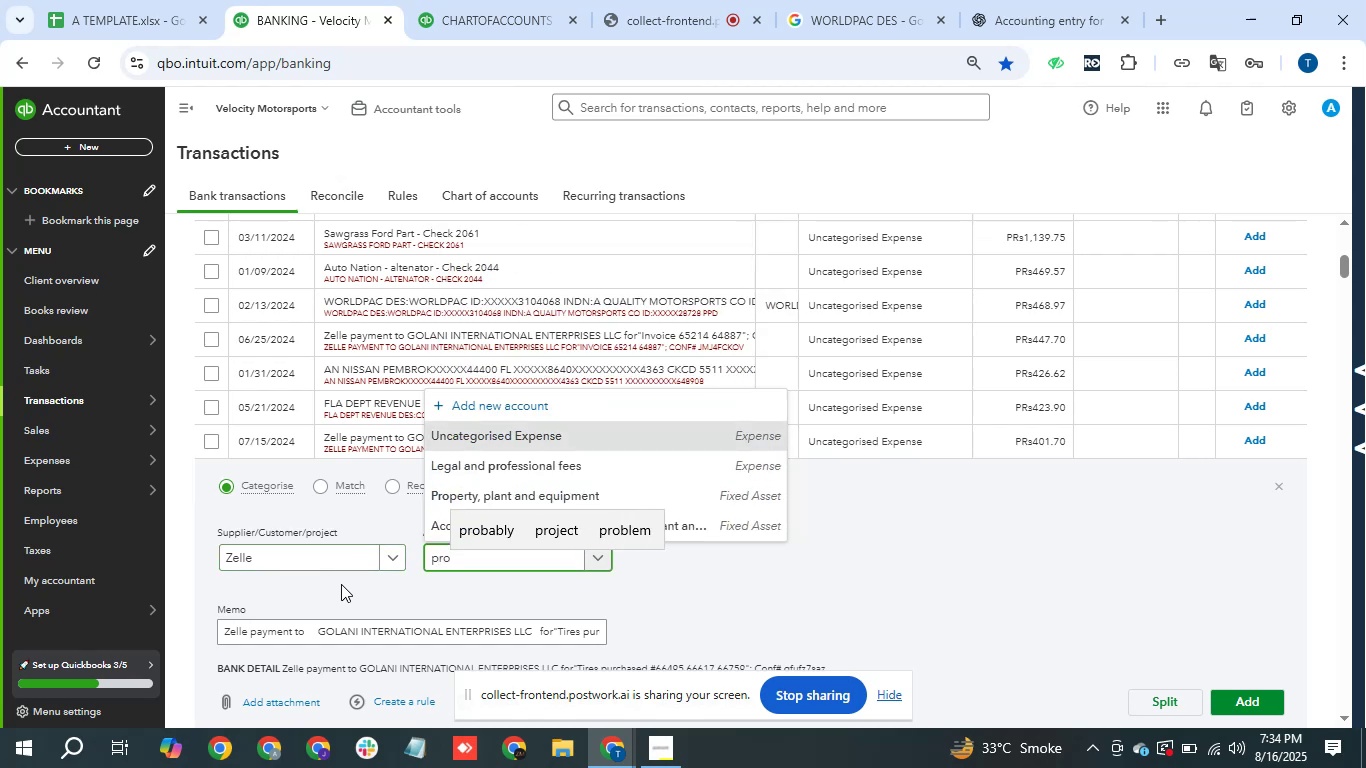 
key(ArrowDown)
 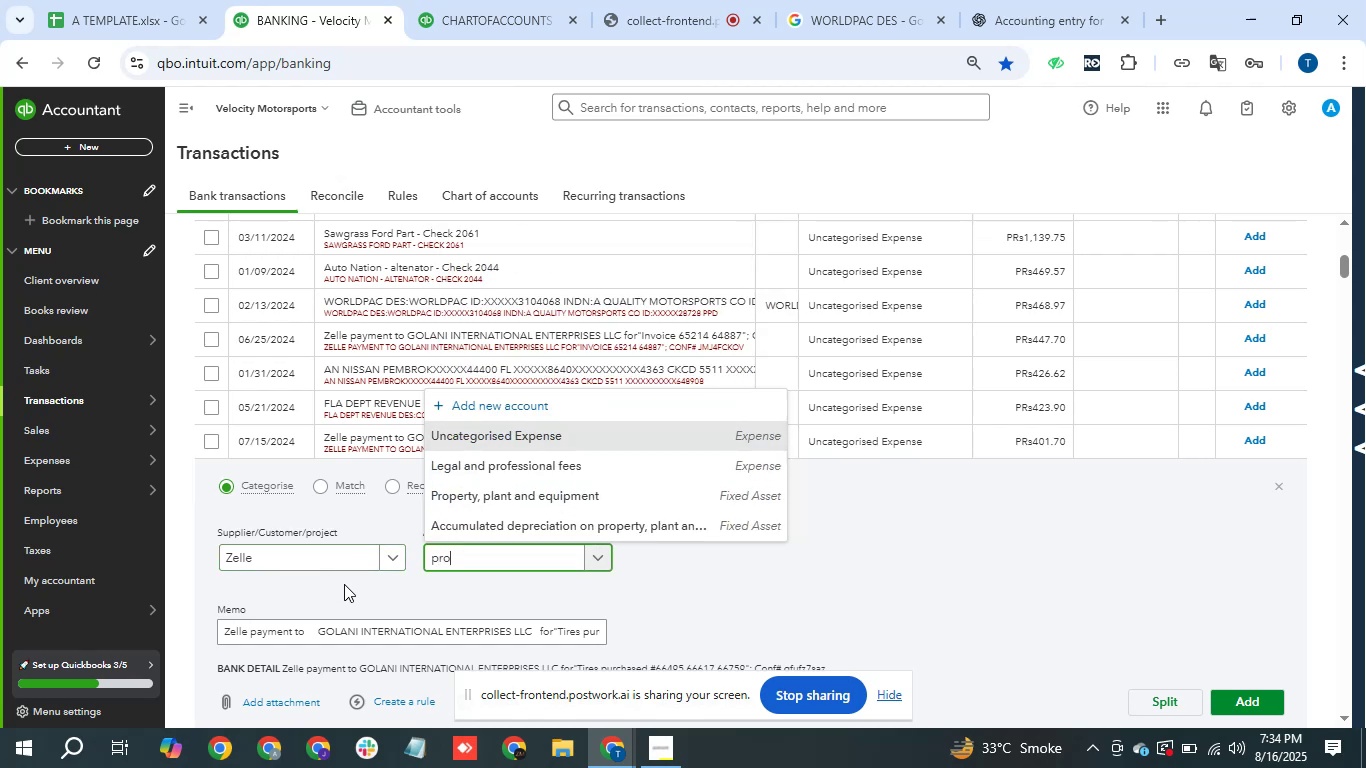 
key(ArrowDown)
 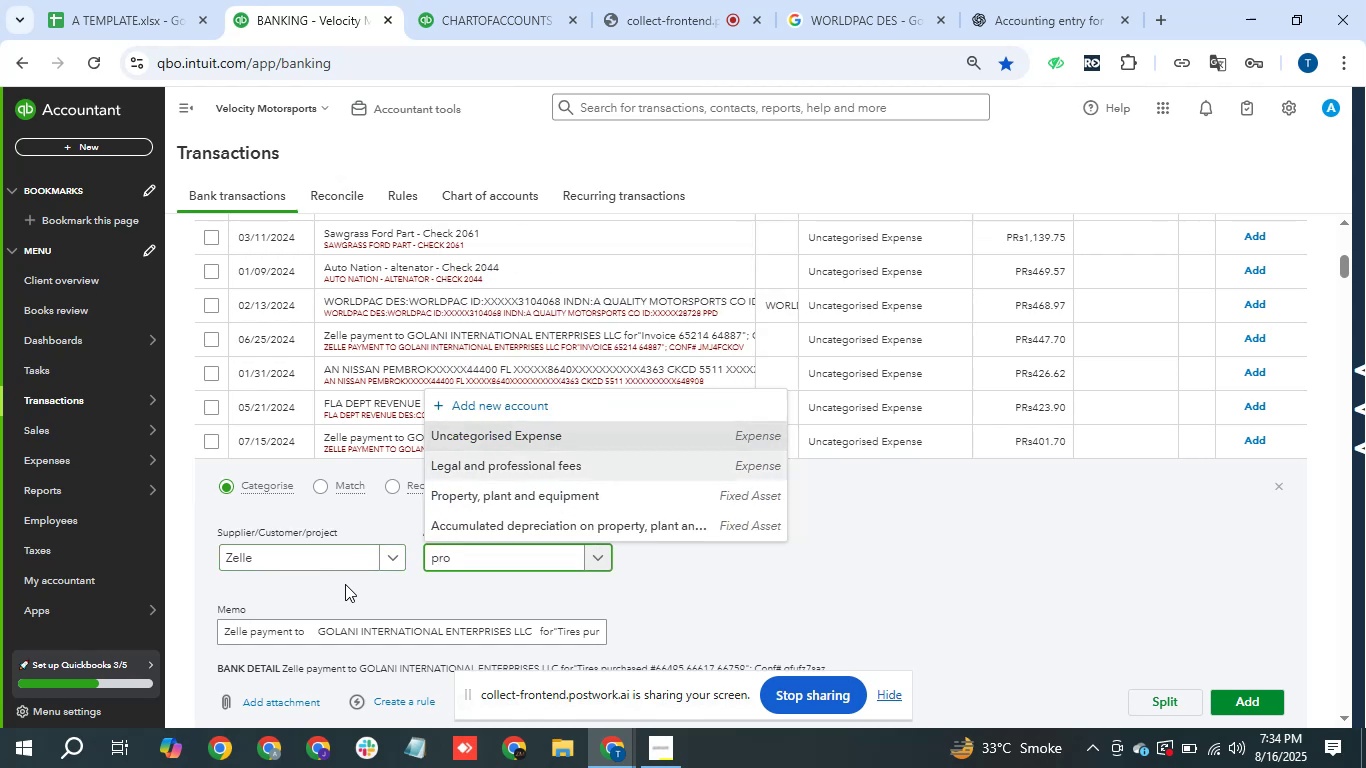 
key(ArrowDown)
 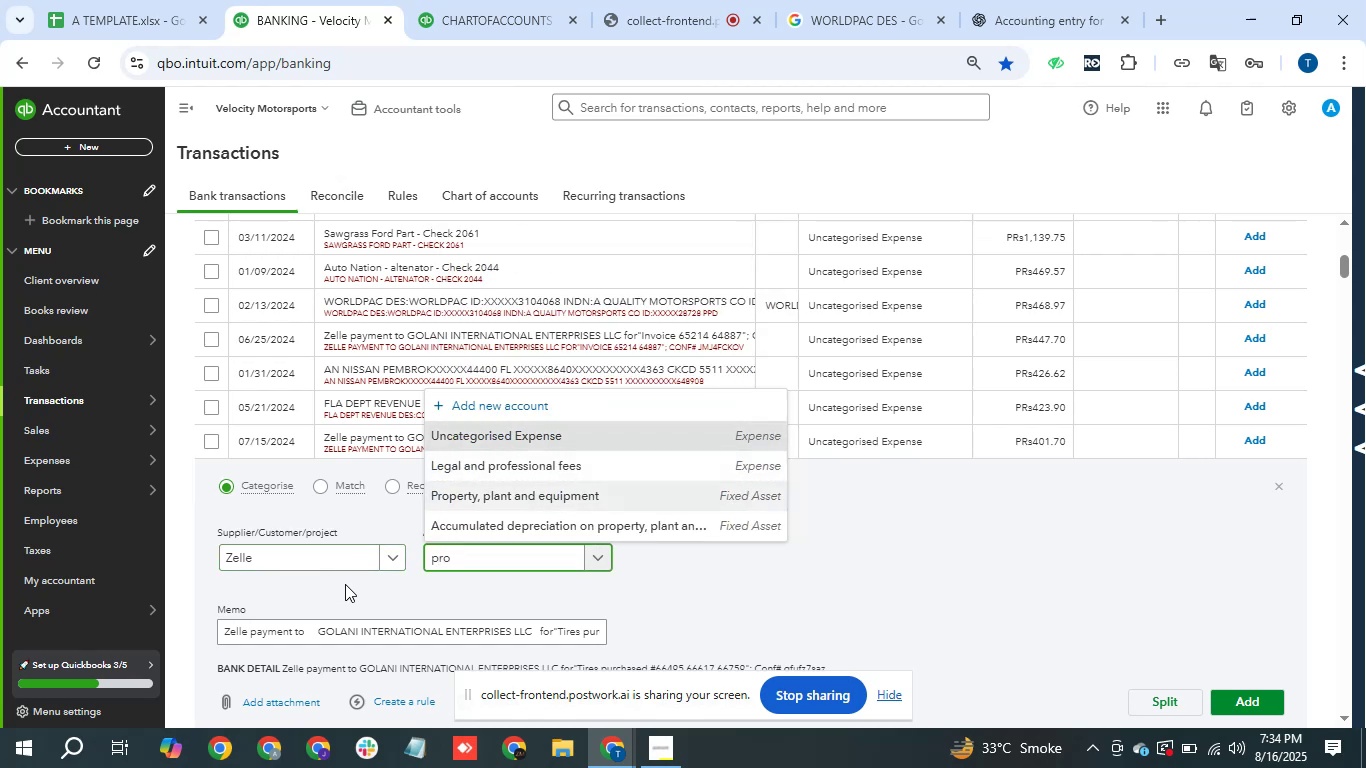 
key(Enter)
 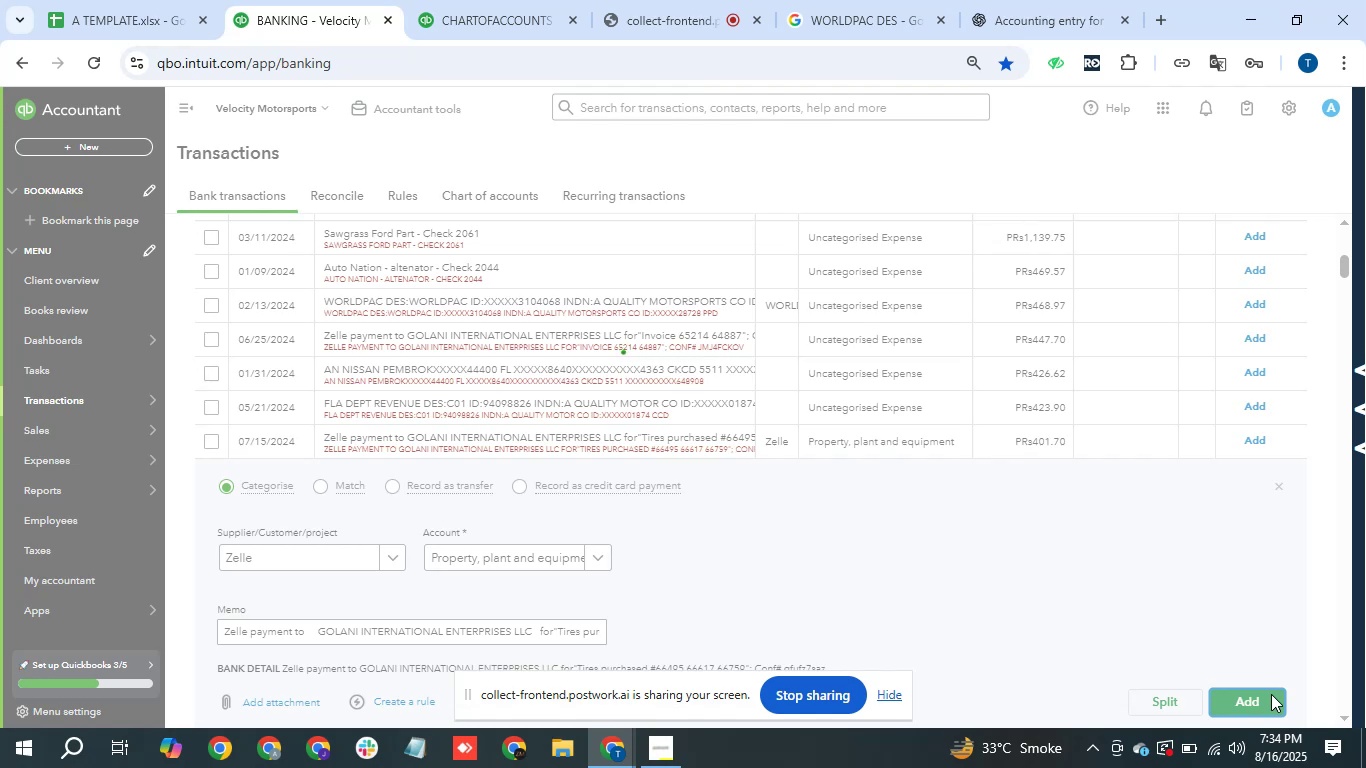 
wait(9.05)
 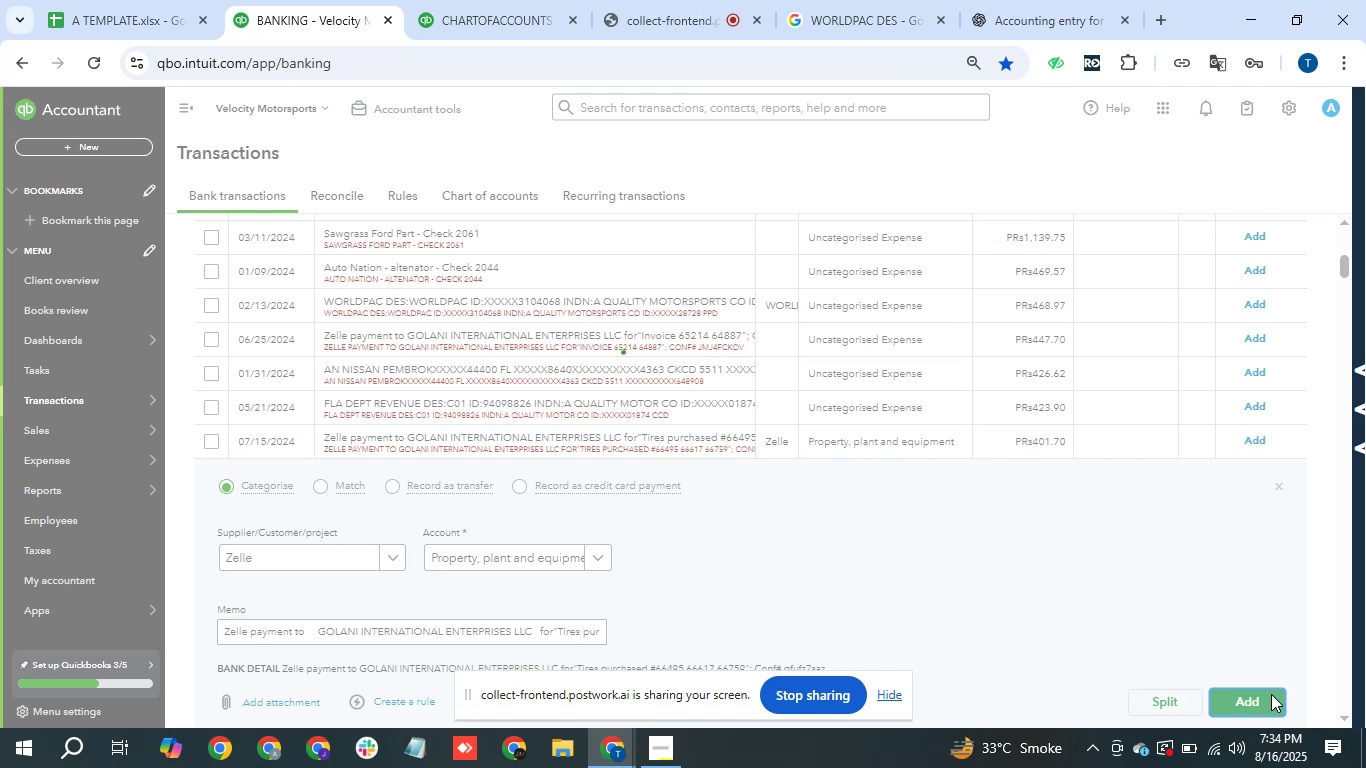 
left_click([721, 0])
 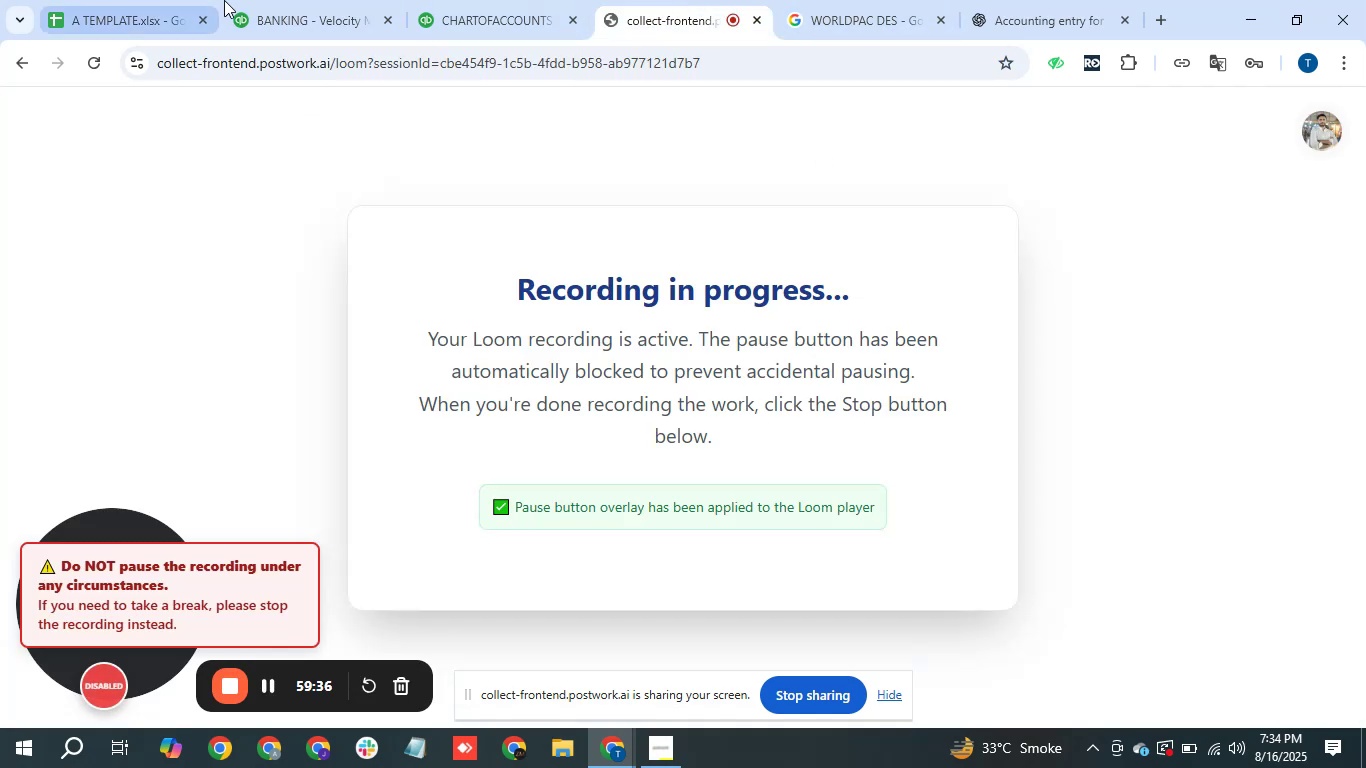 
left_click([328, 0])
 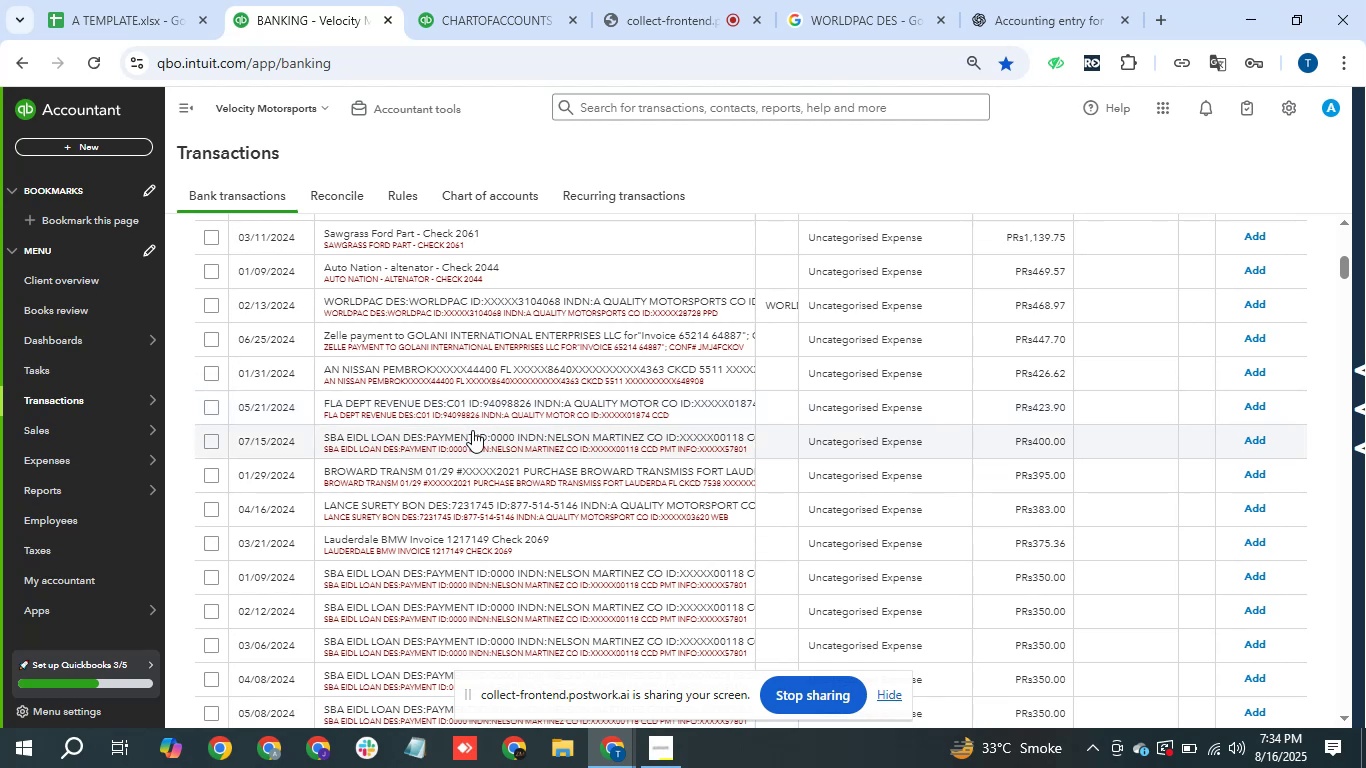 
wait(24.07)
 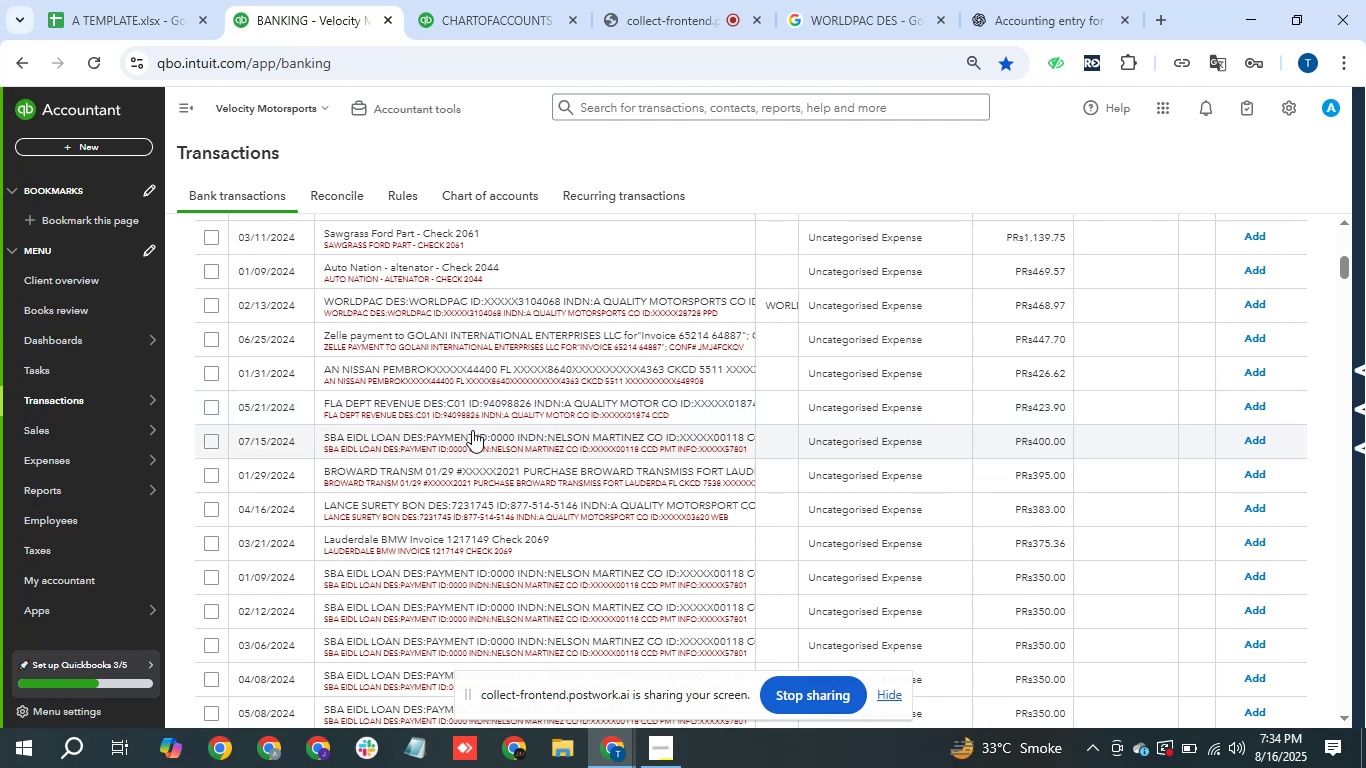 
scroll: coordinate [547, 504], scroll_direction: down, amount: 1.0
 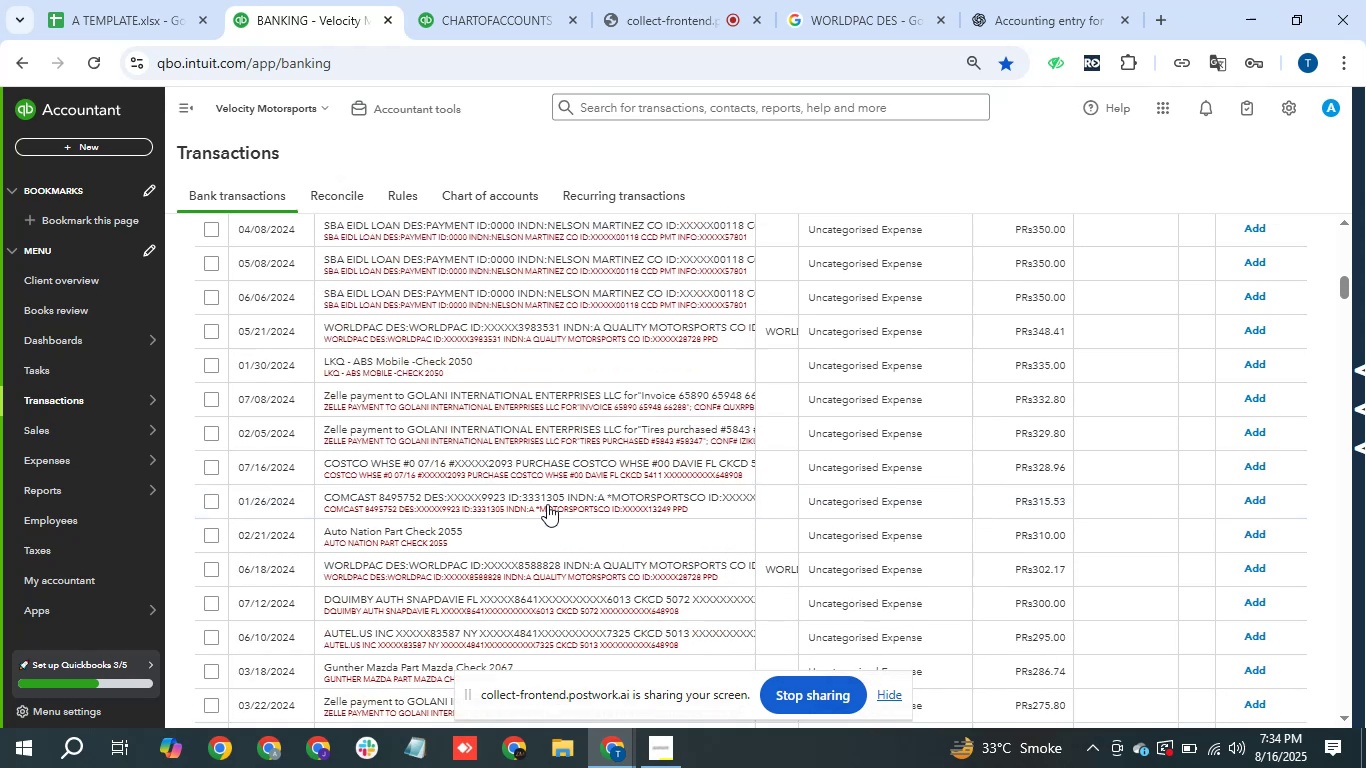 
scroll: coordinate [547, 504], scroll_direction: up, amount: 1.0
 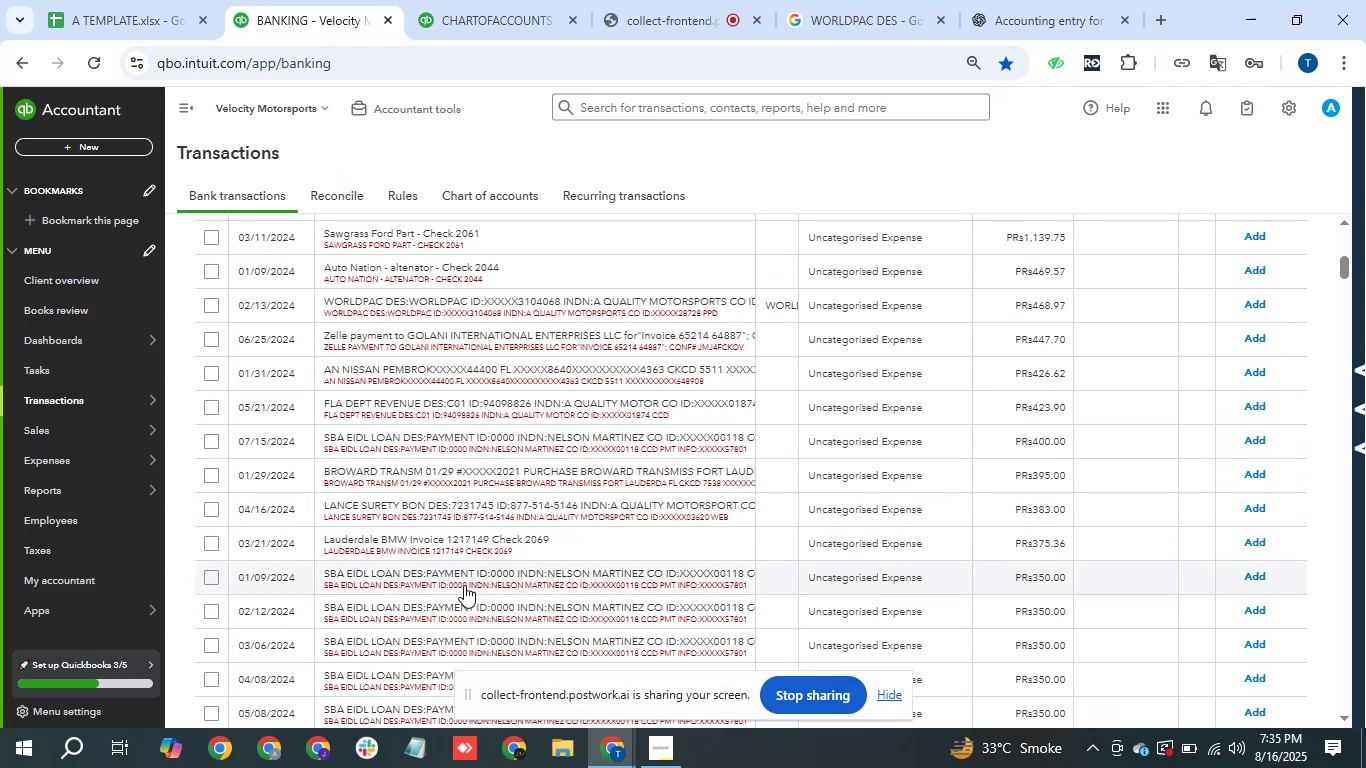 
wait(6.61)
 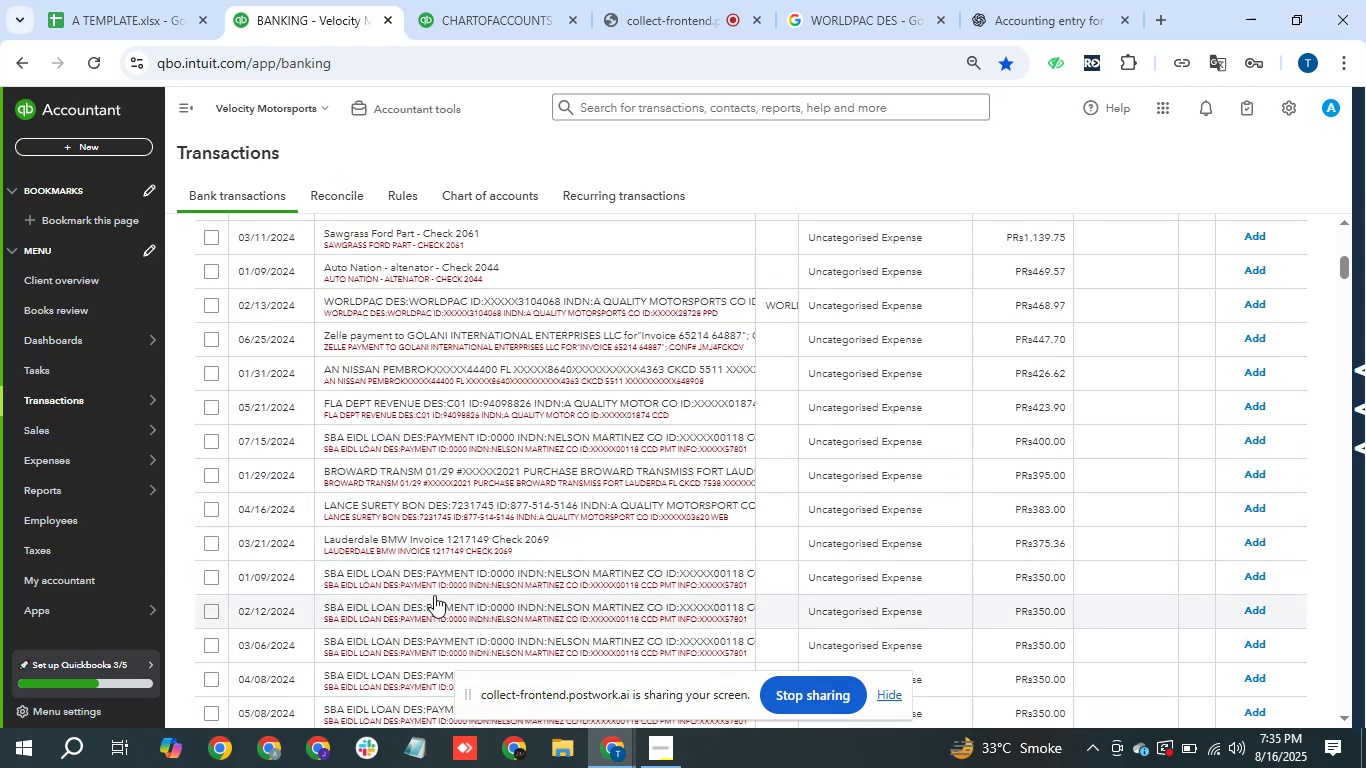 
left_click_drag(start_coordinate=[325, 574], to_coordinate=[760, 580])
 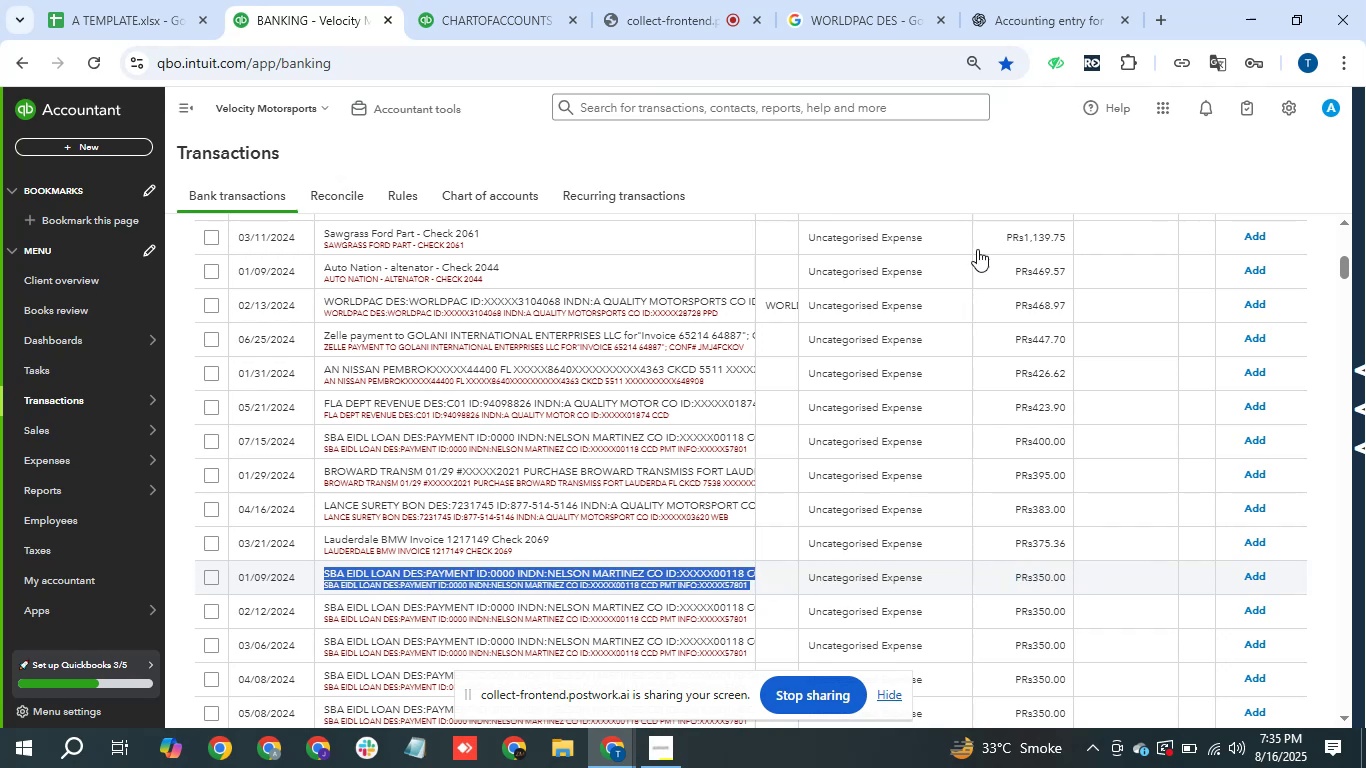 
key(Control+C)
 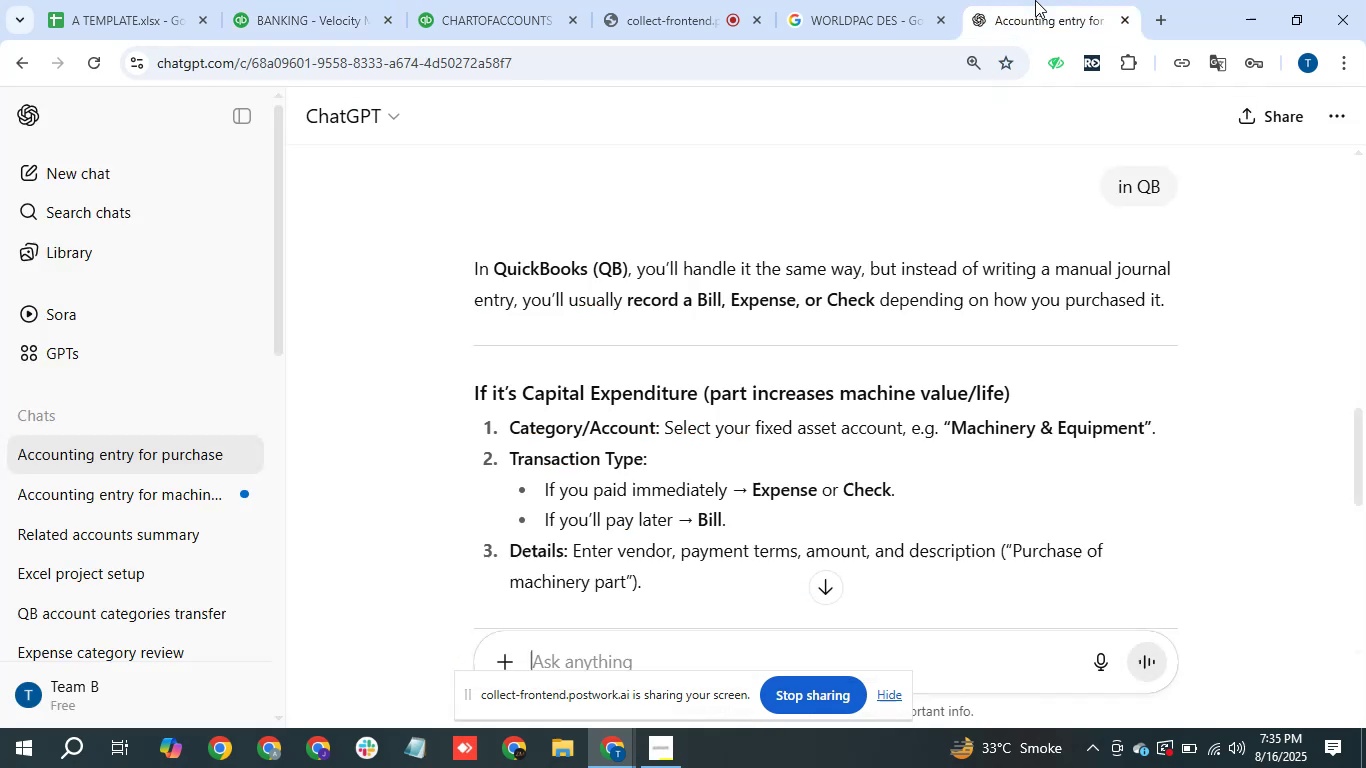 
scroll: coordinate [662, 635], scroll_direction: down, amount: 9.0
 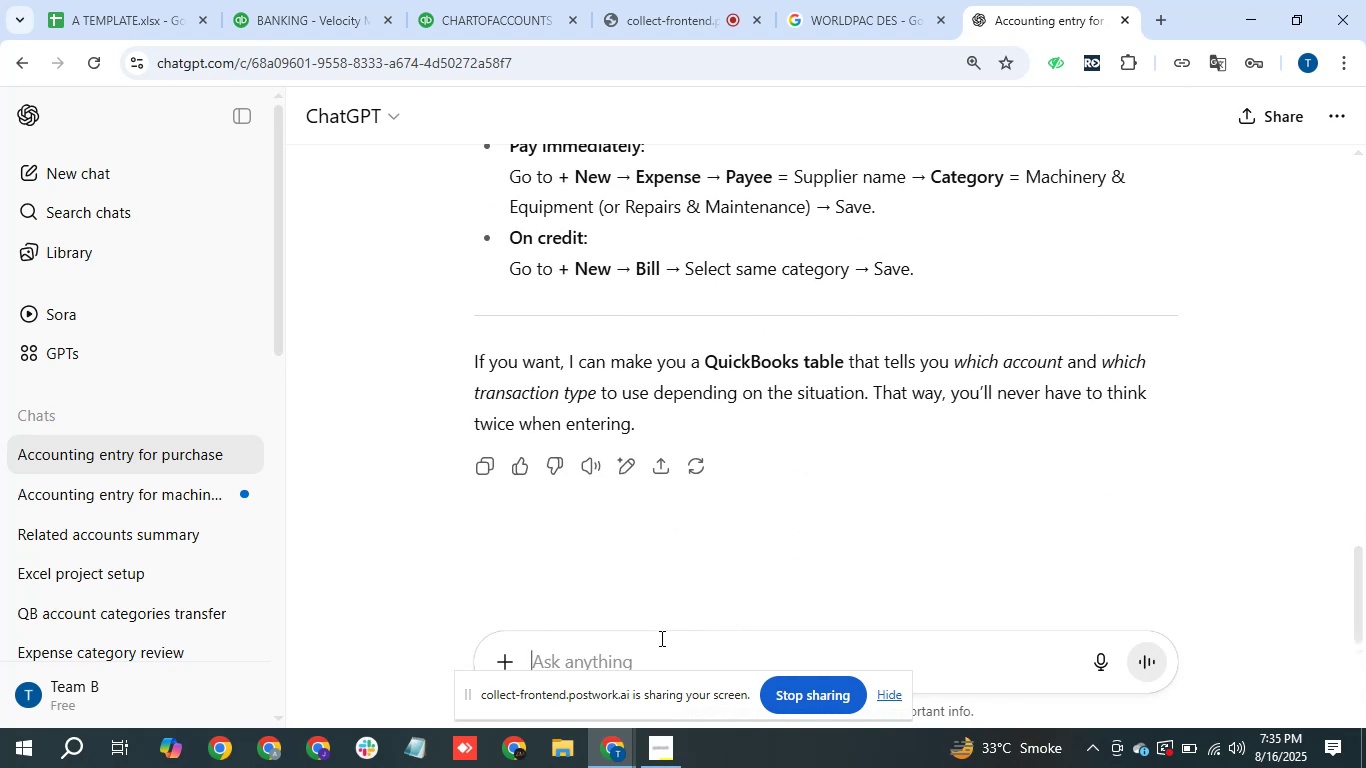 
left_click([660, 638])
 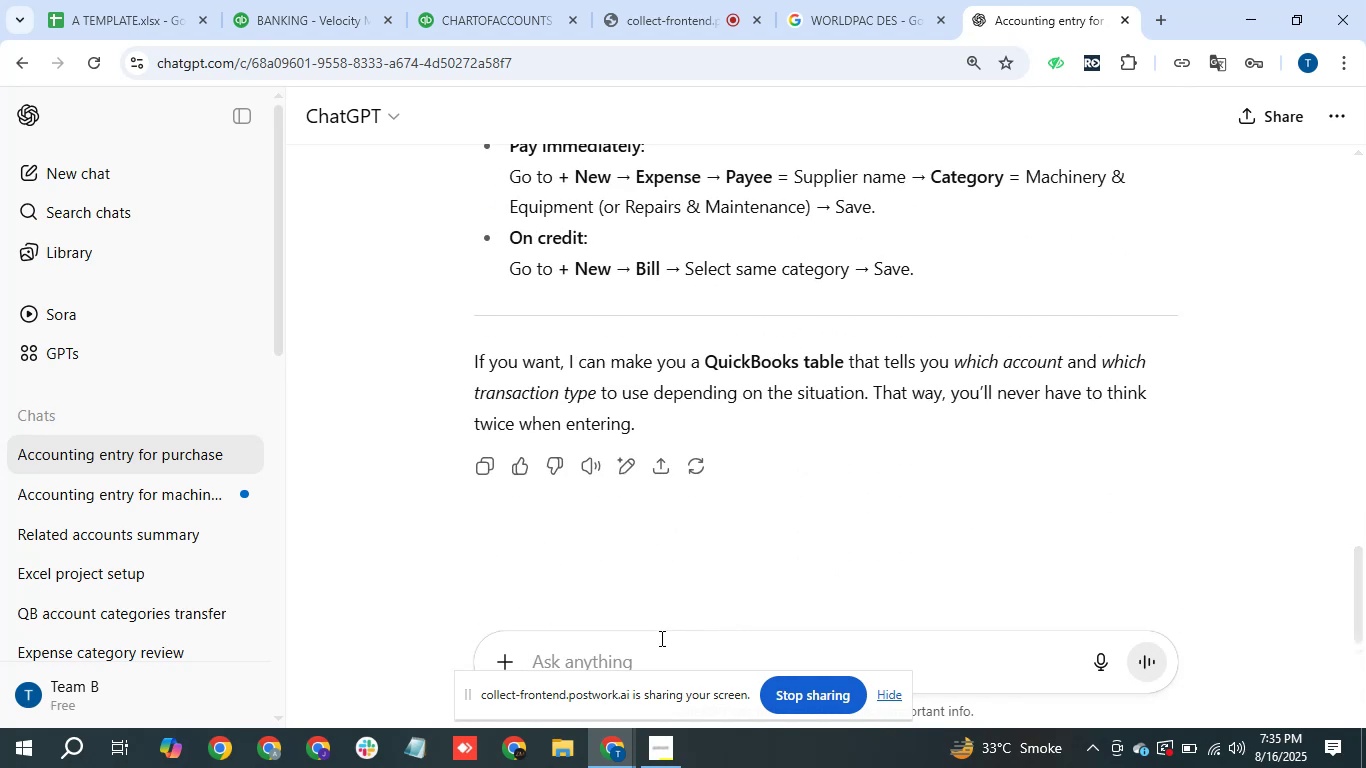 
key(Control+V)
 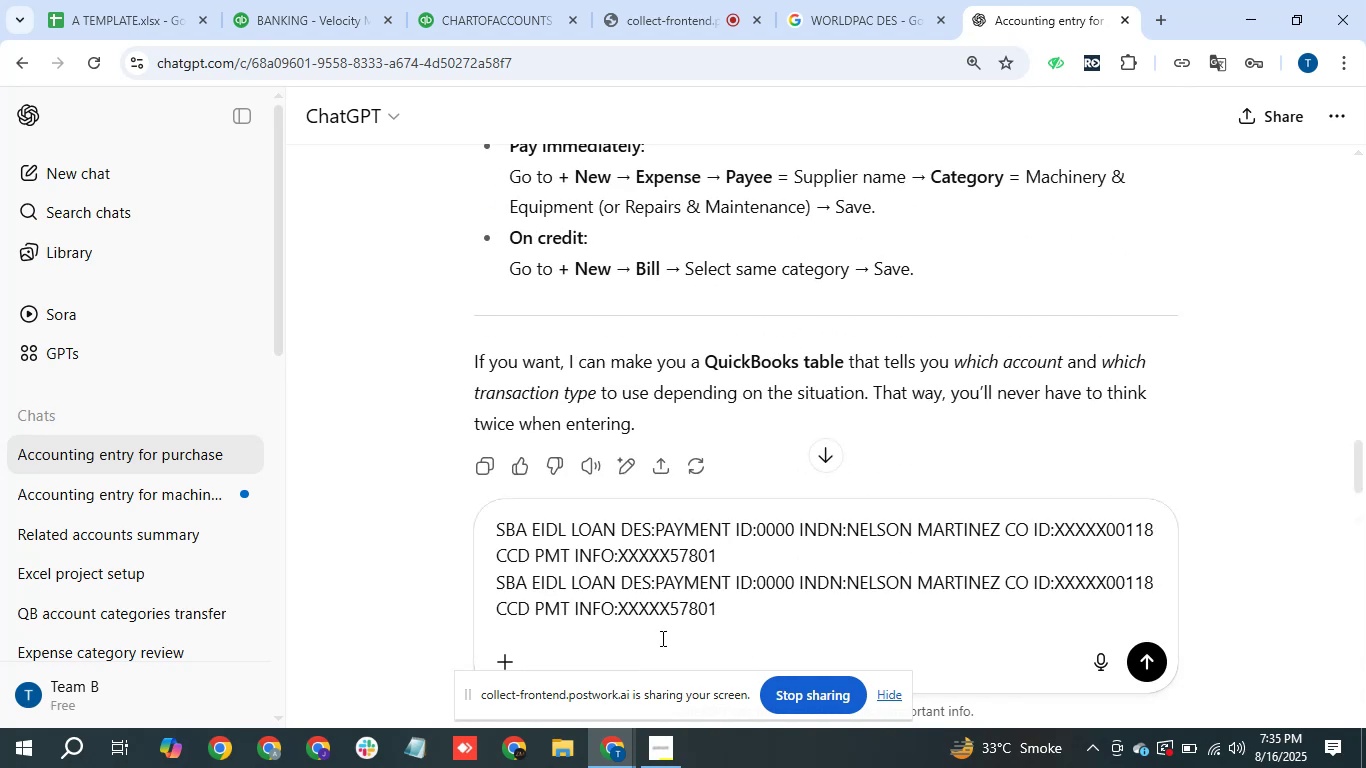 
hold_key(key=ControlLeft, duration=1.4)
 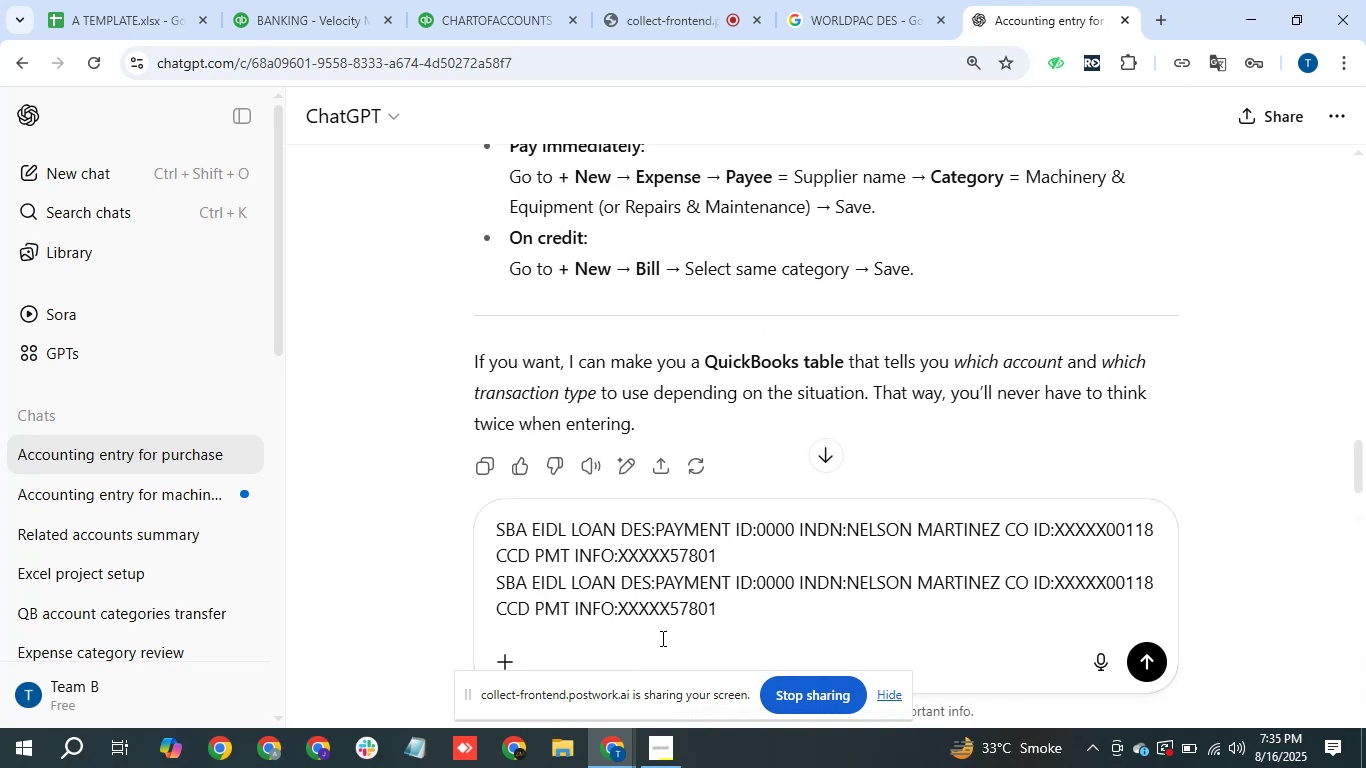 
key(Shift+ArrowLeft)
 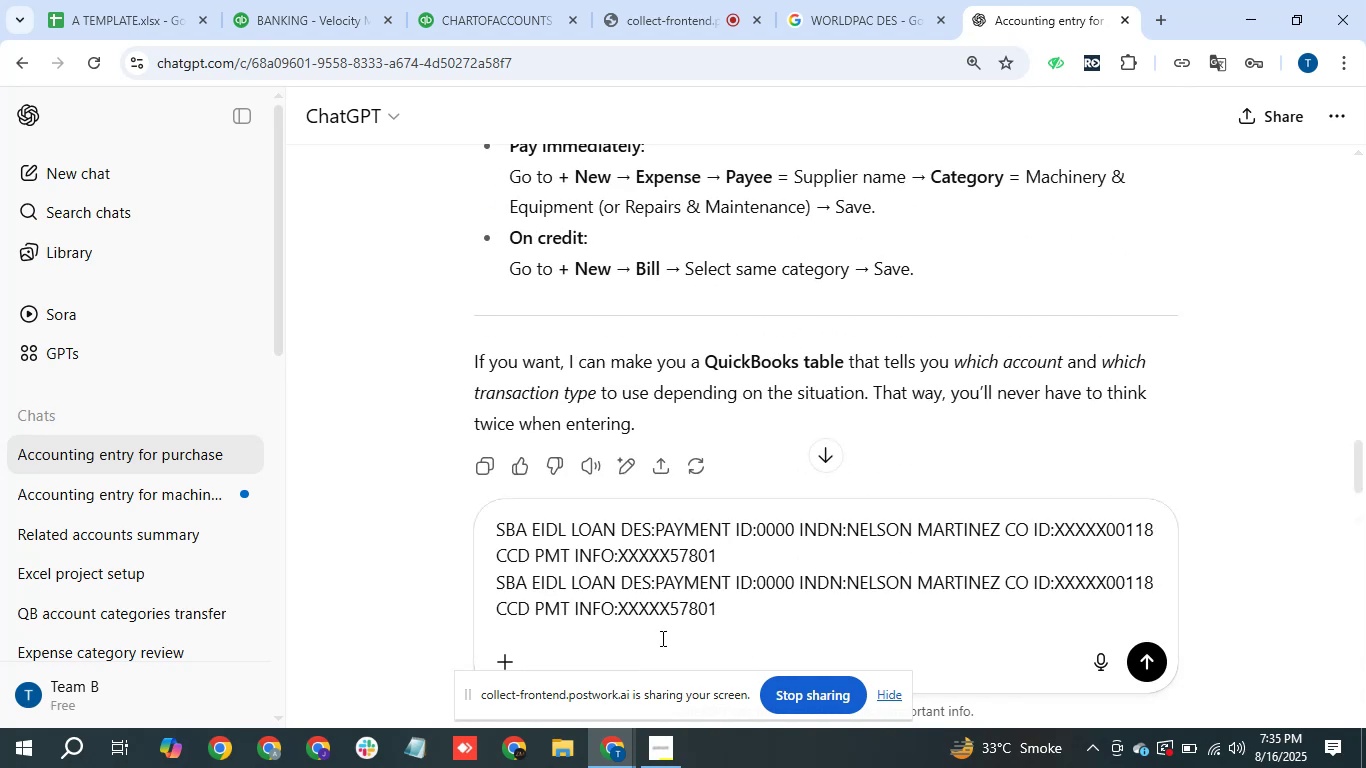 
key(Shift+ArrowLeft)
 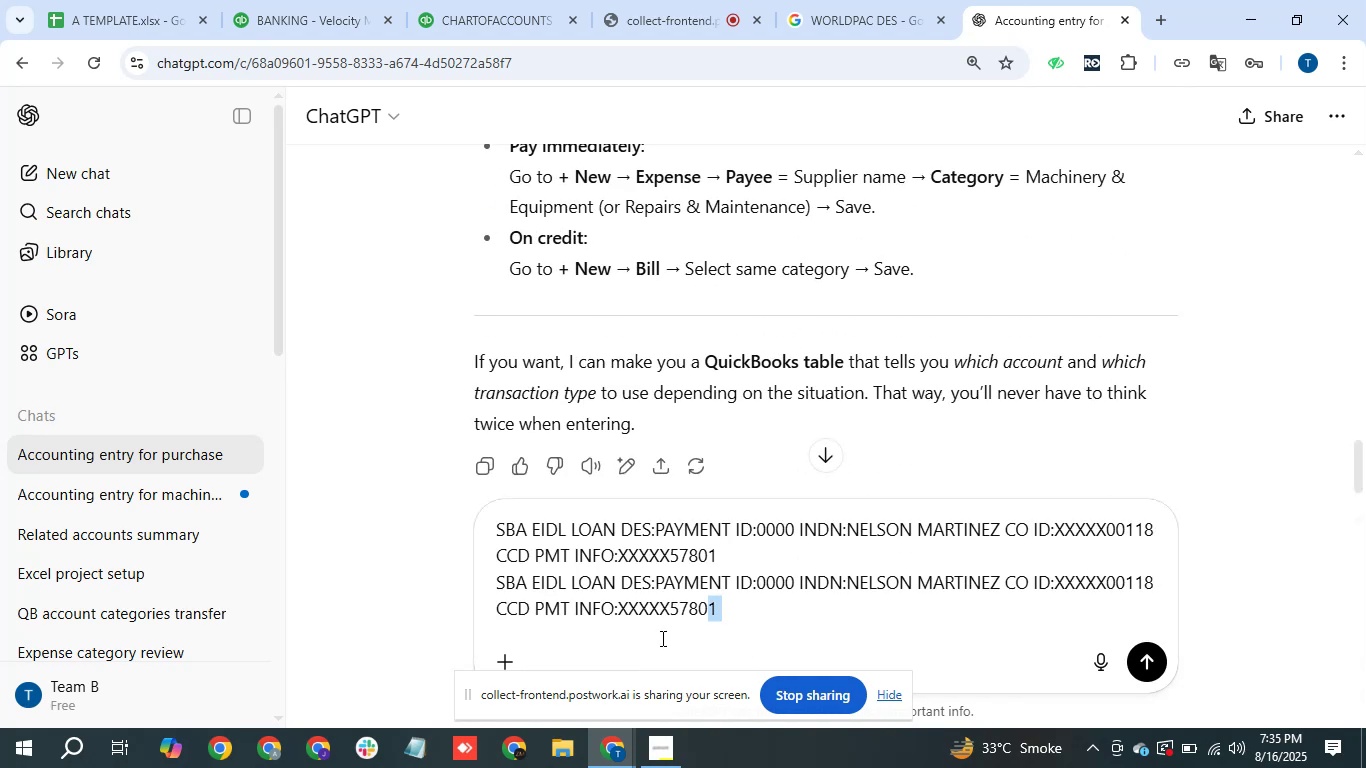 
key(Shift+ArrowLeft)
 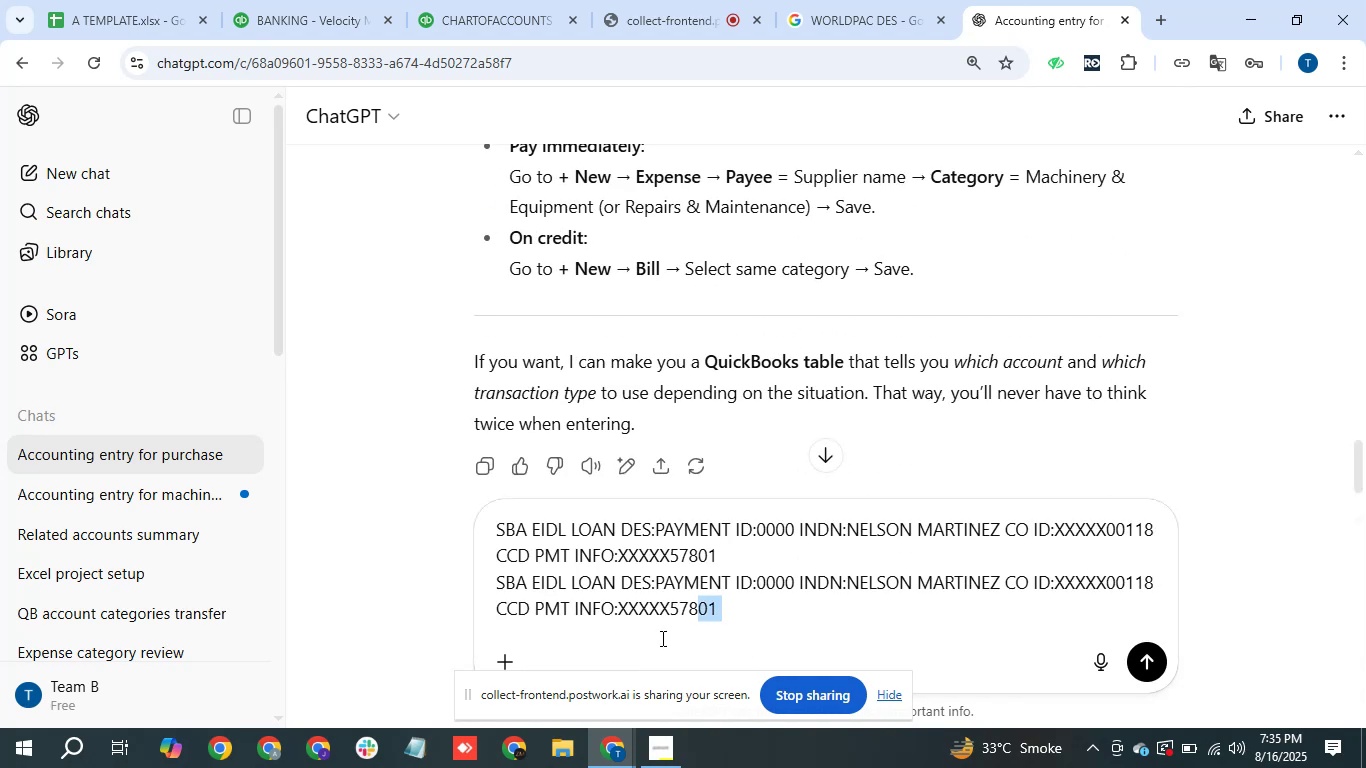 
key(Shift+ArrowUp)
 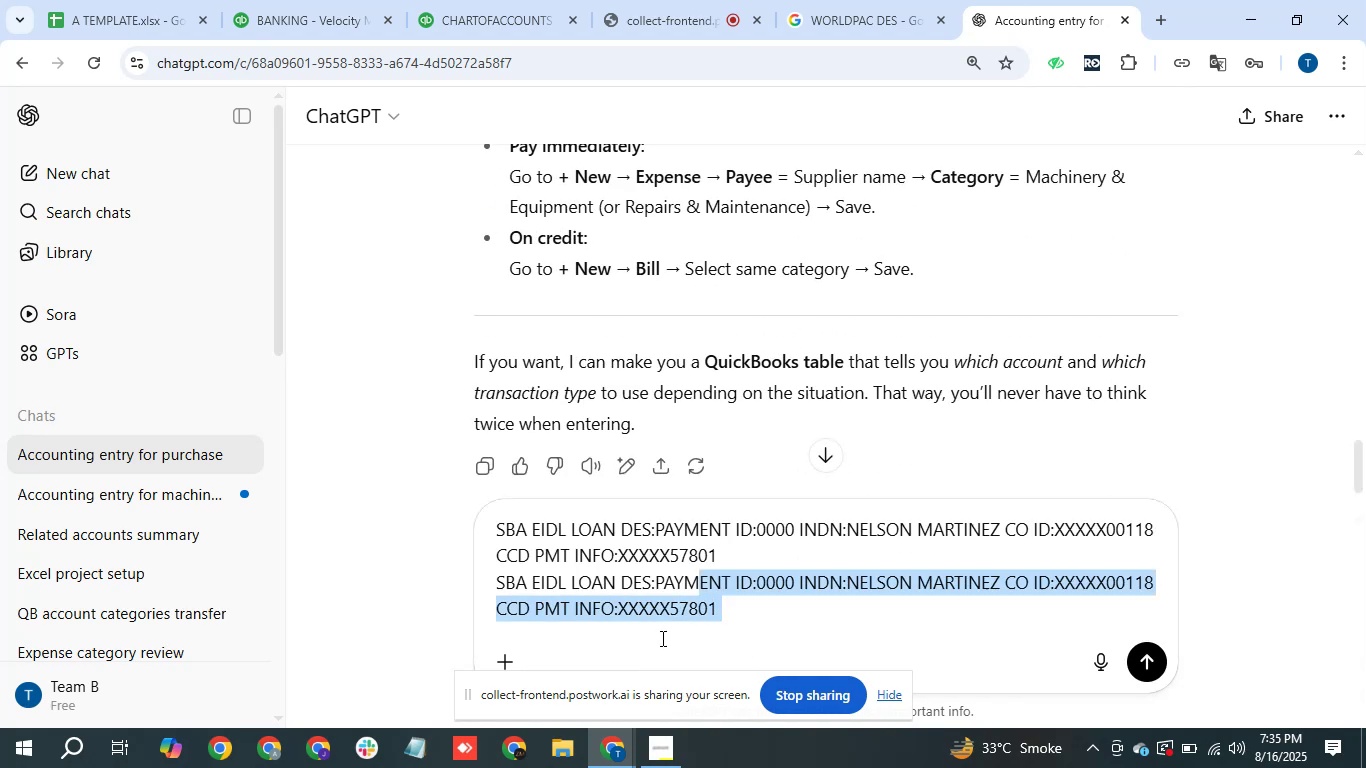 
hold_key(key=ArrowLeft, duration=0.81)
 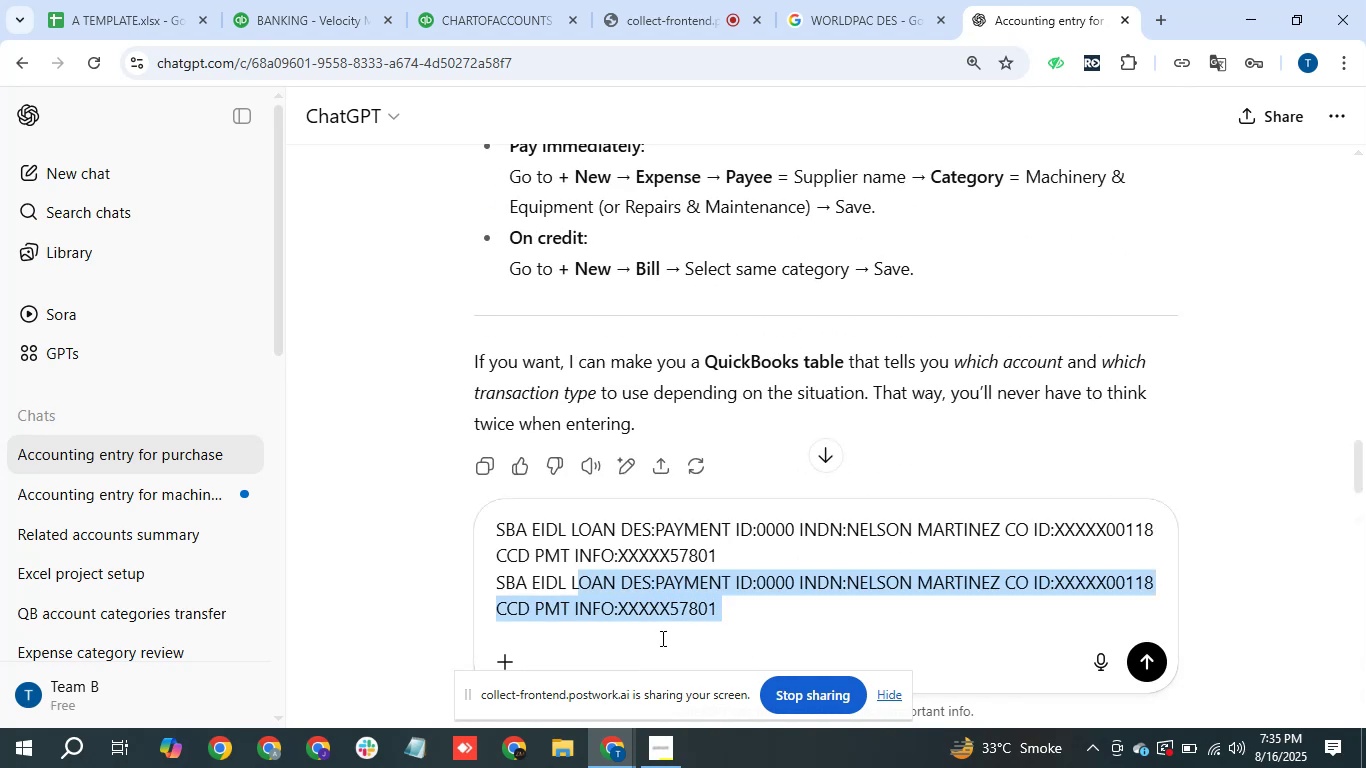 
key(Shift+ArrowLeft)
 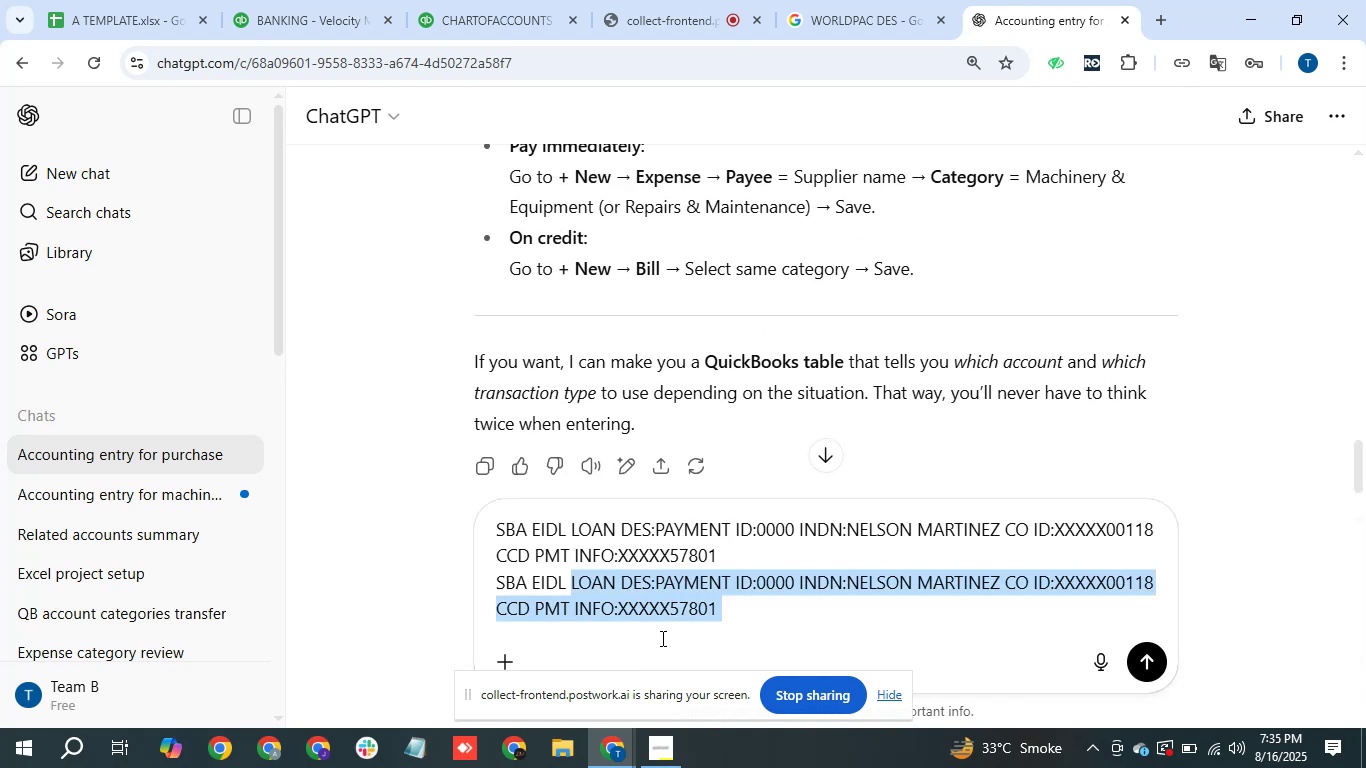 
key(Shift+ArrowLeft)
 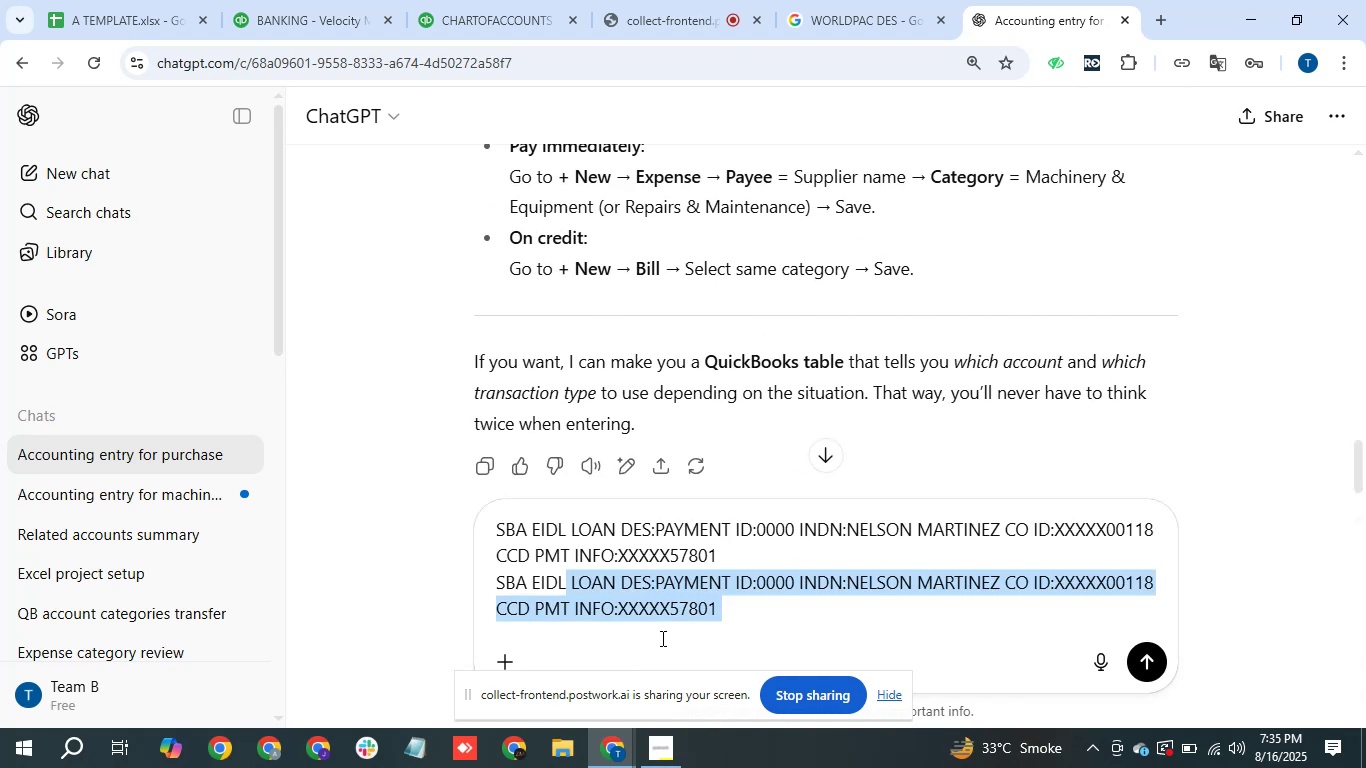 
key(Shift+ArrowLeft)
 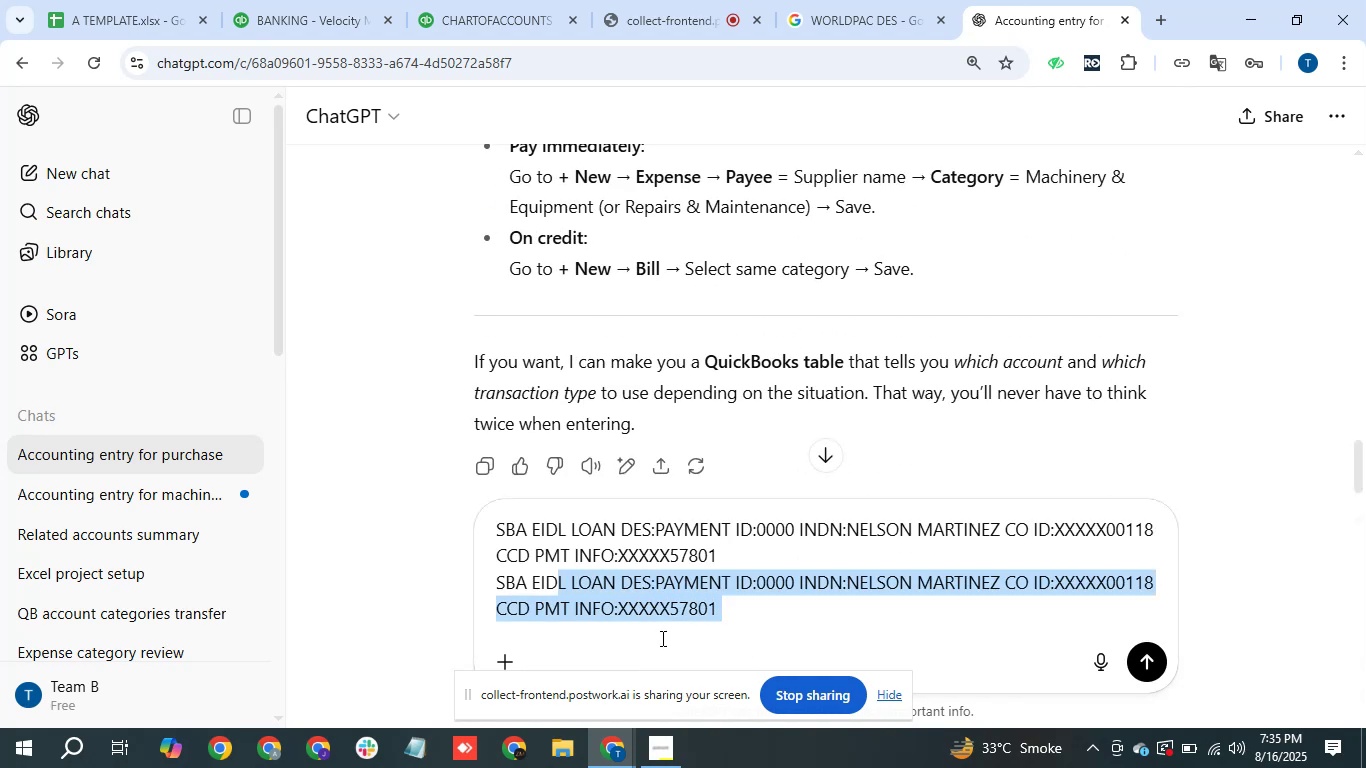 
key(Shift+ArrowLeft)
 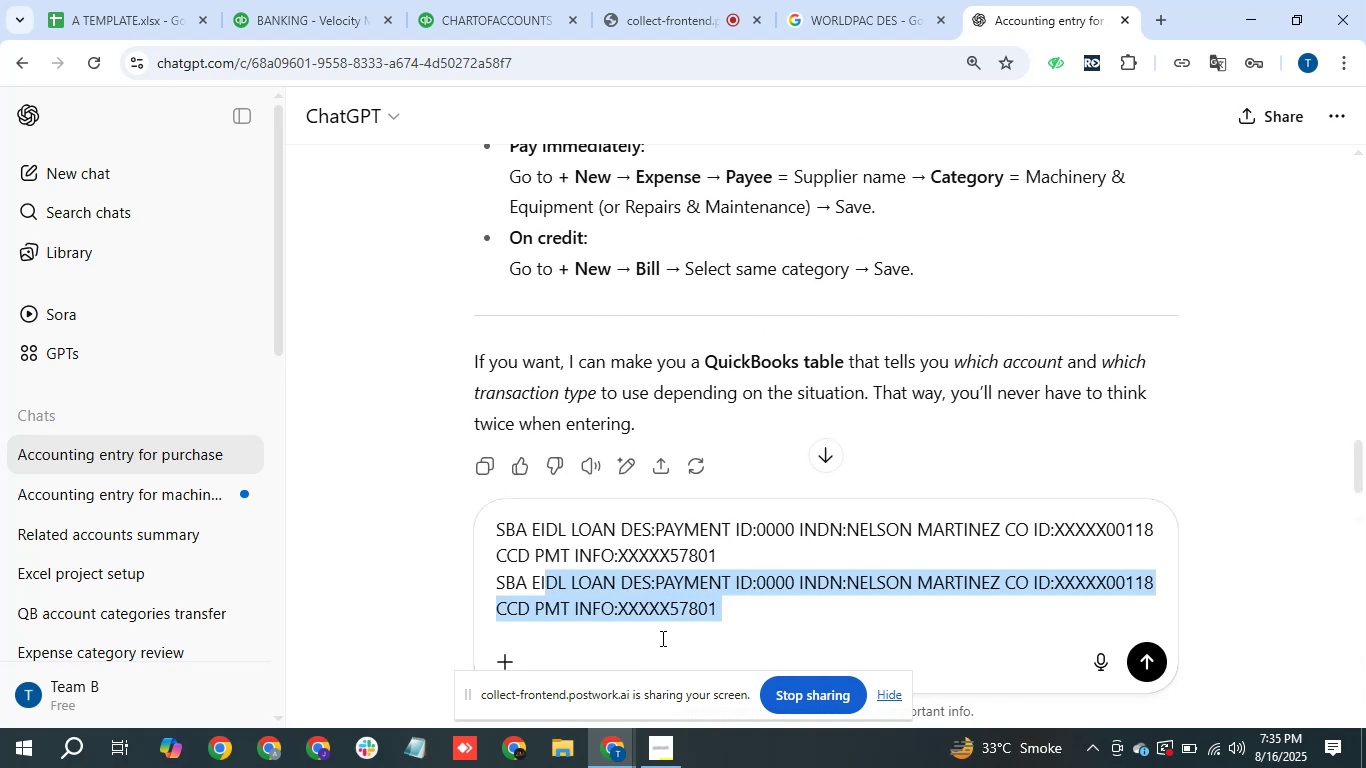 
key(Shift+ArrowLeft)
 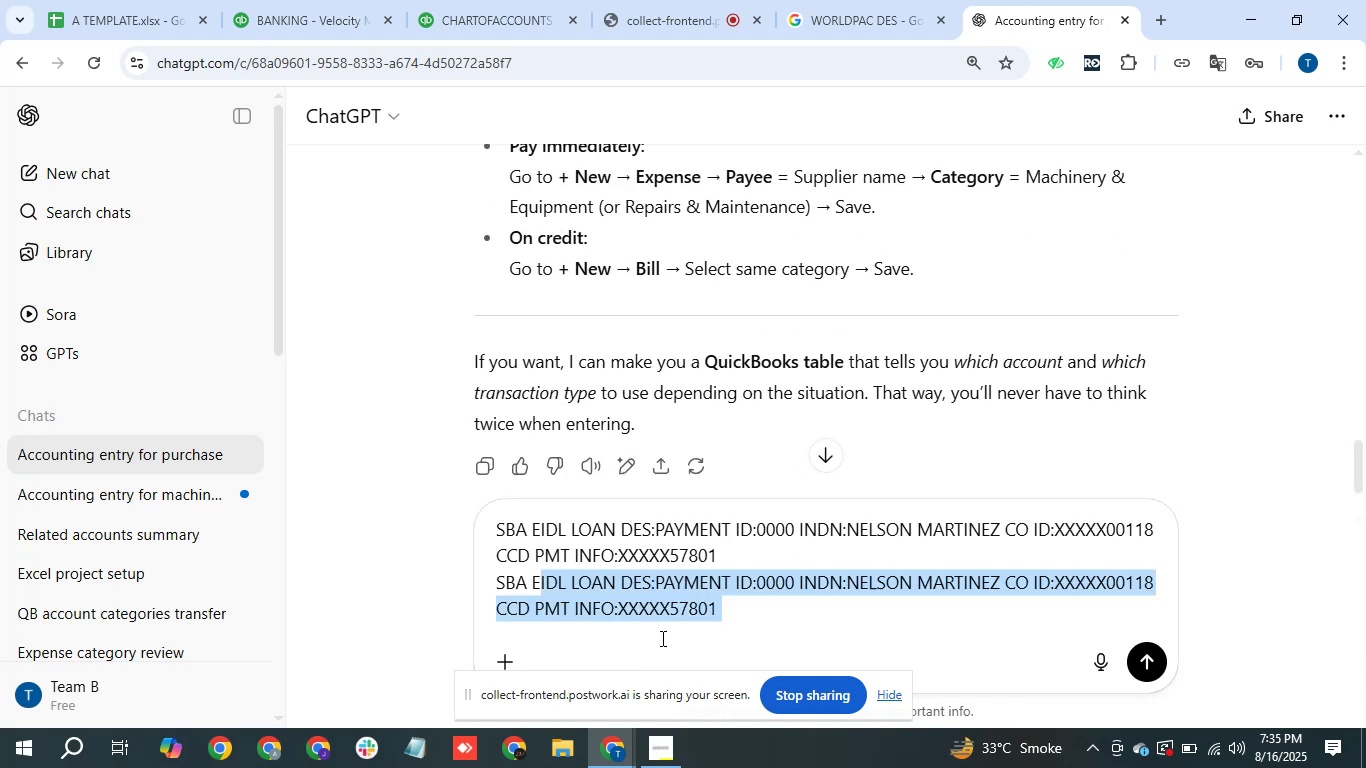 
key(Shift+ArrowLeft)
 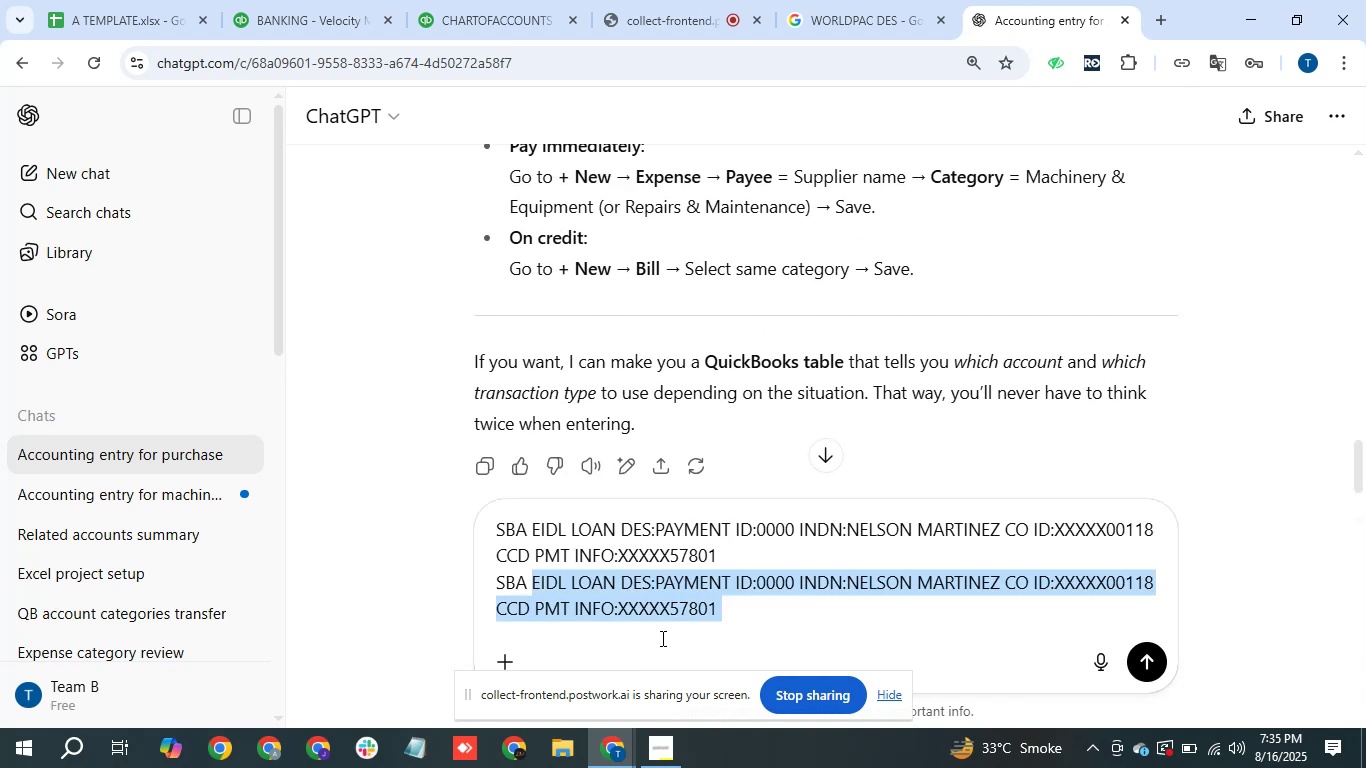 
key(Shift+ArrowLeft)
 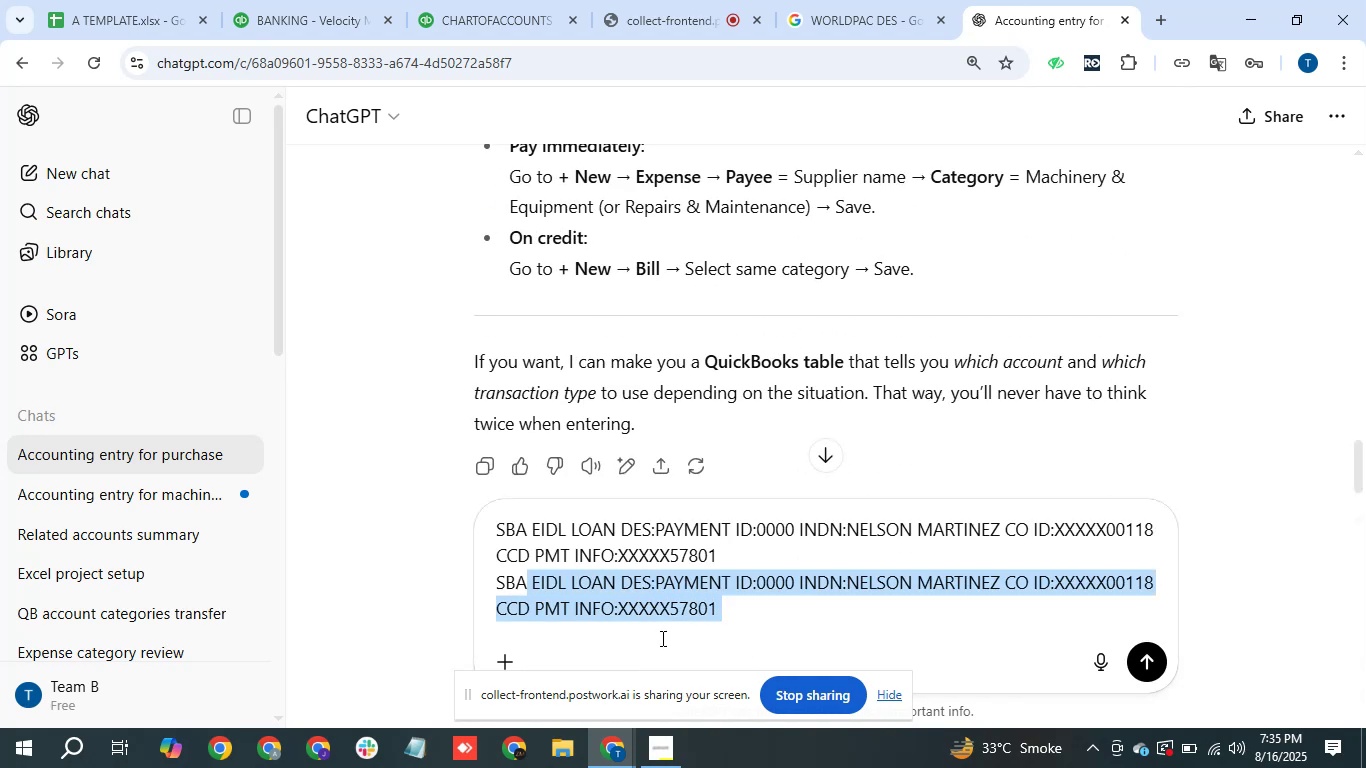 
key(Shift+ArrowLeft)
 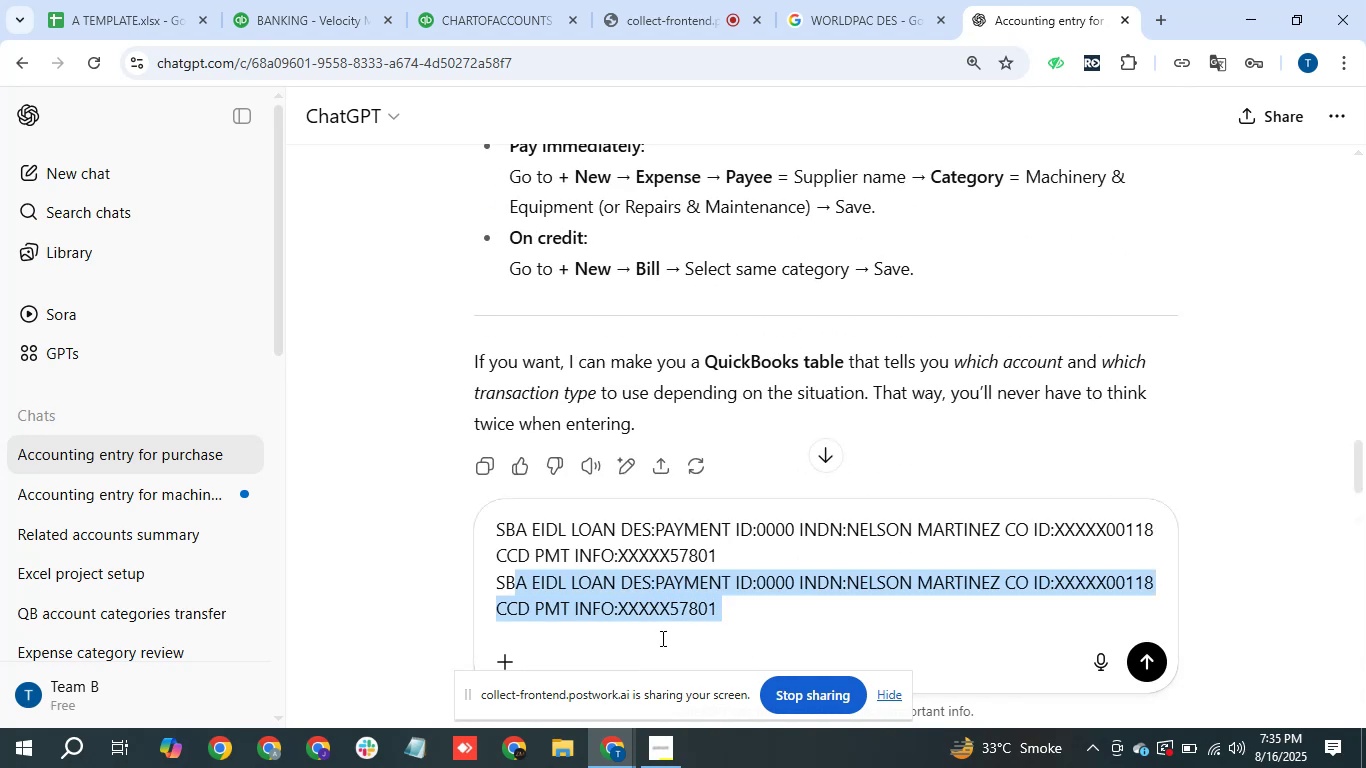 
key(Shift+ArrowLeft)
 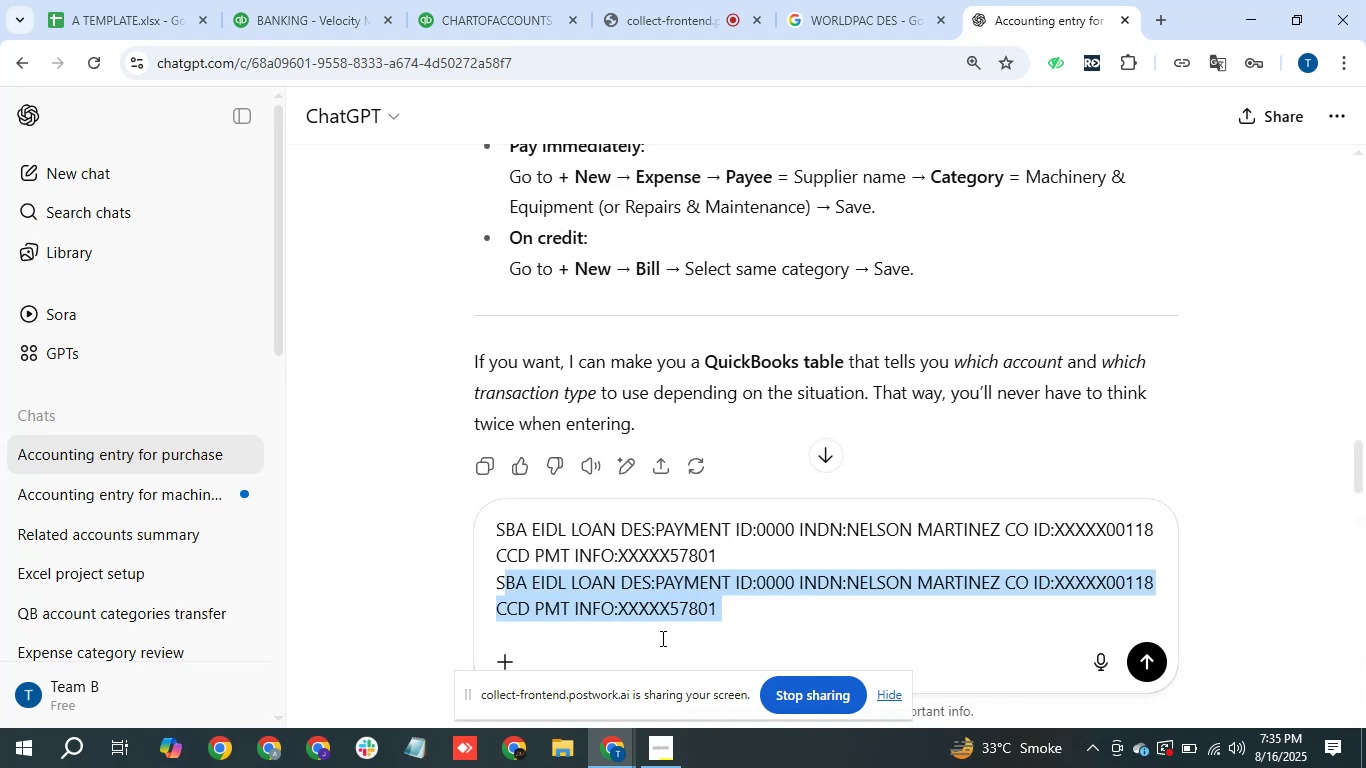 
key(Shift+ArrowLeft)
 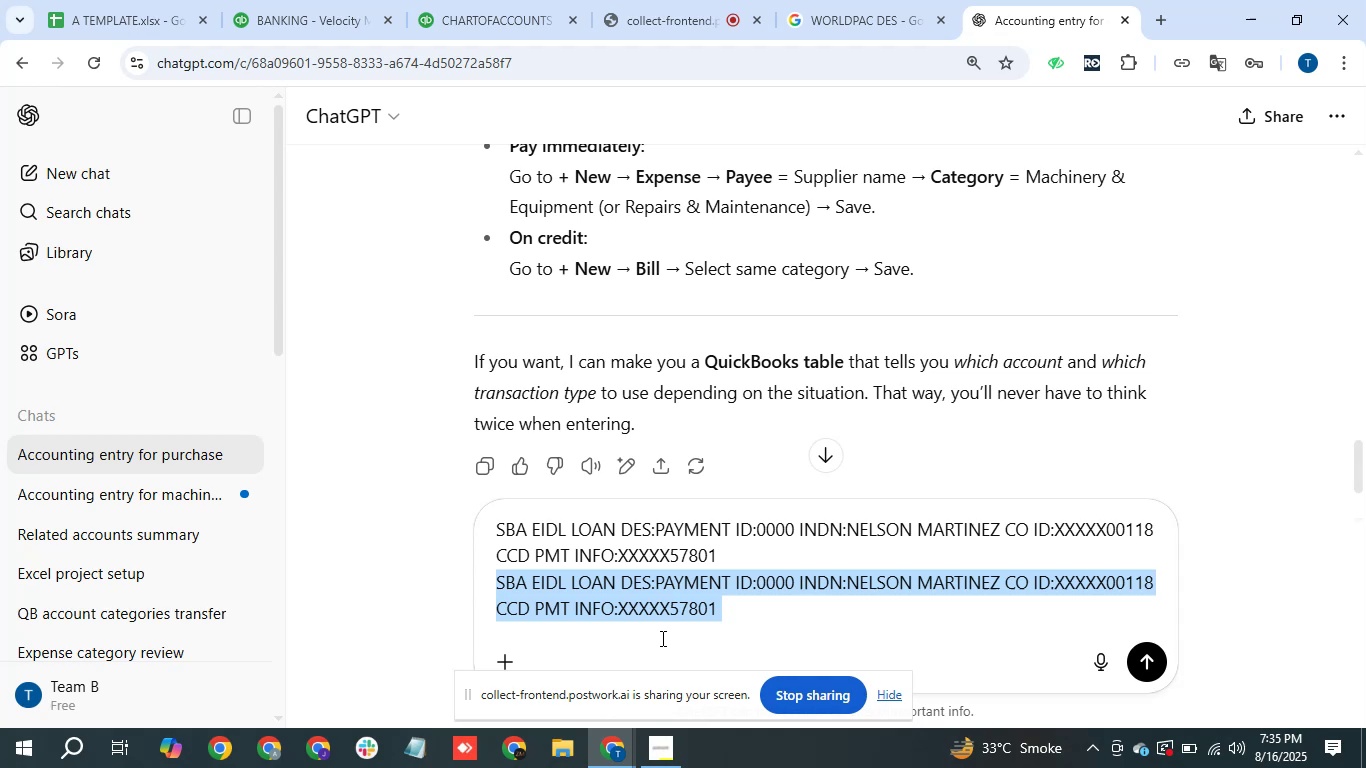 
key(Backspace)
 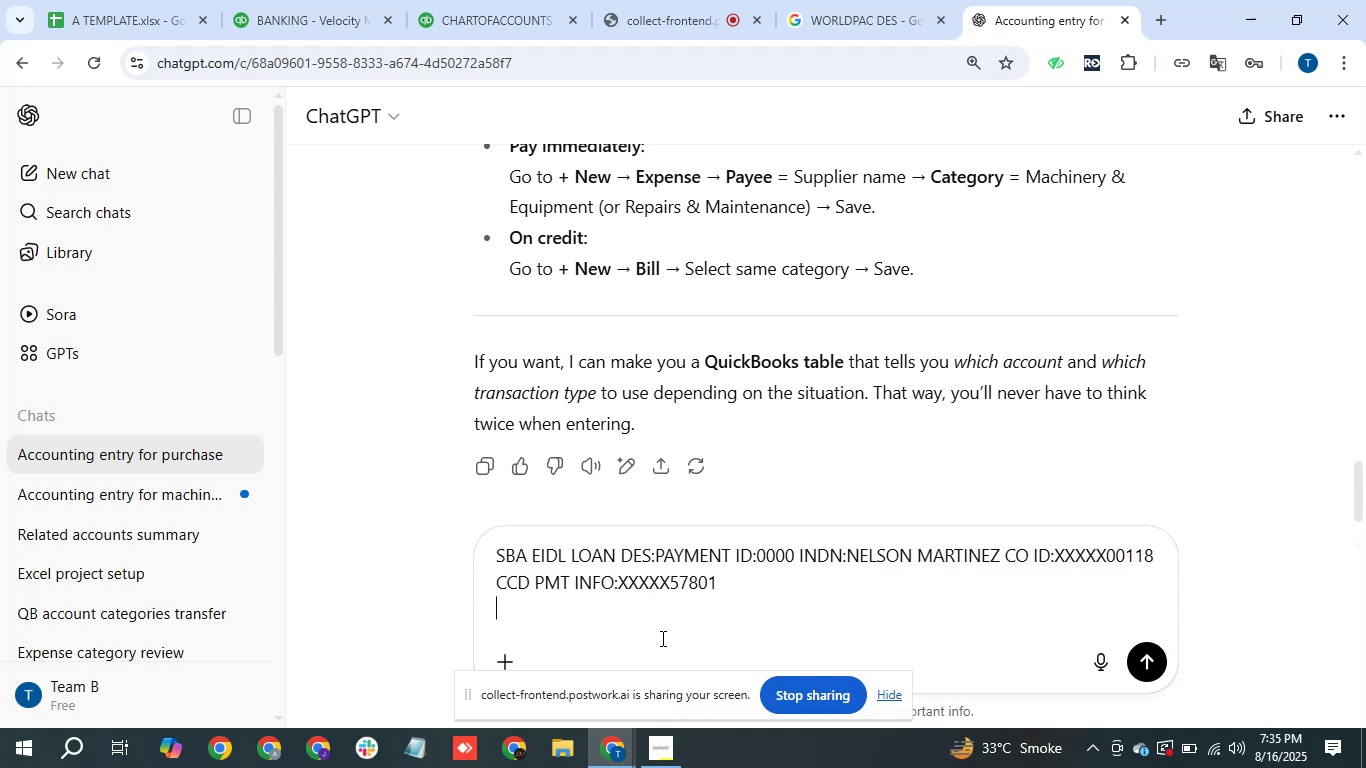 
key(Enter)
 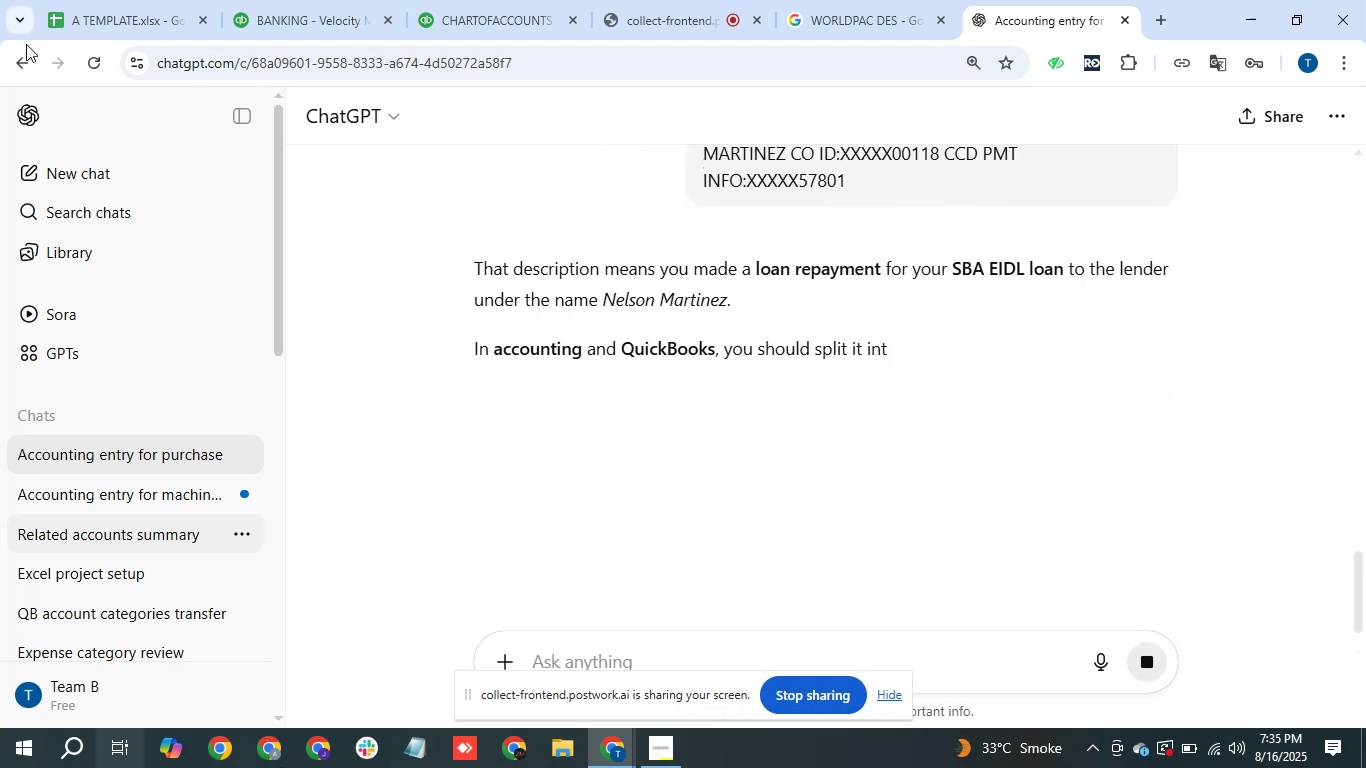 
mouse_move([253, 28])
 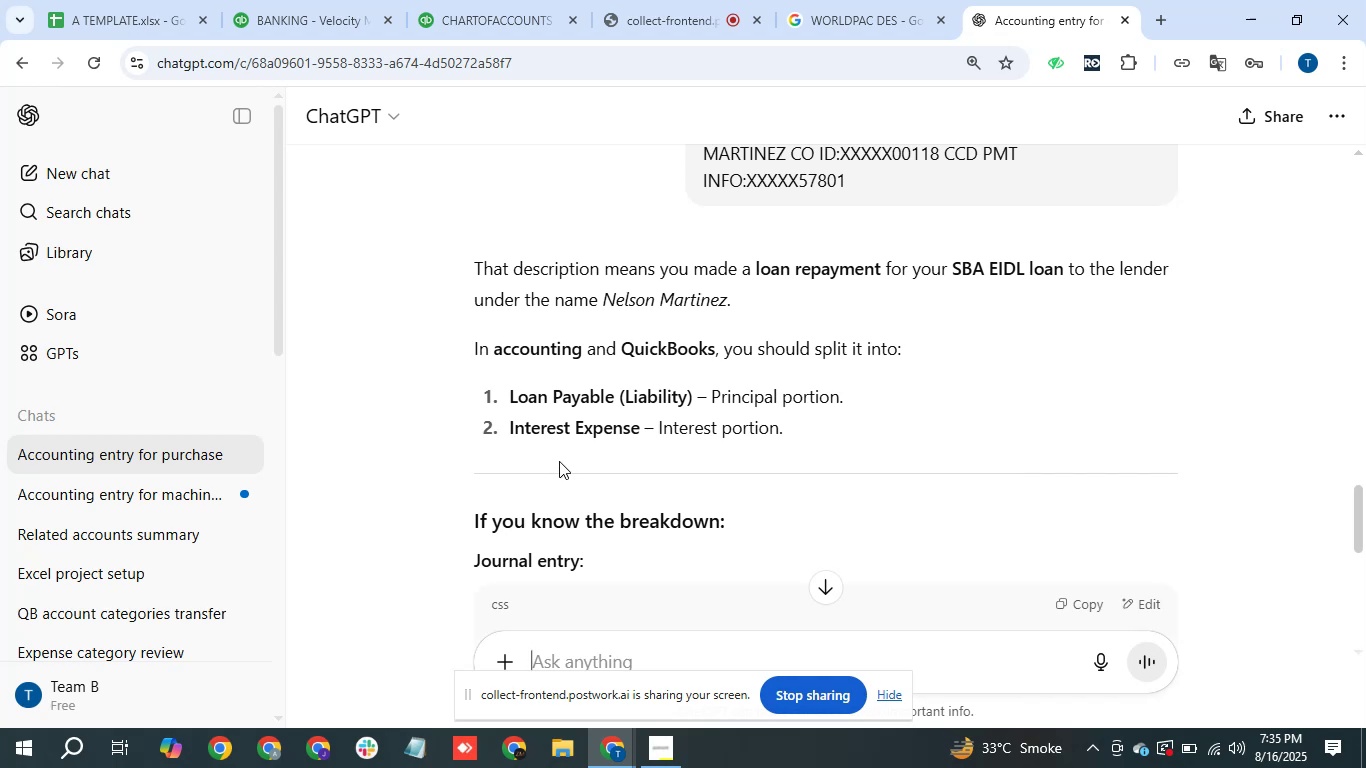 
wait(11.96)
 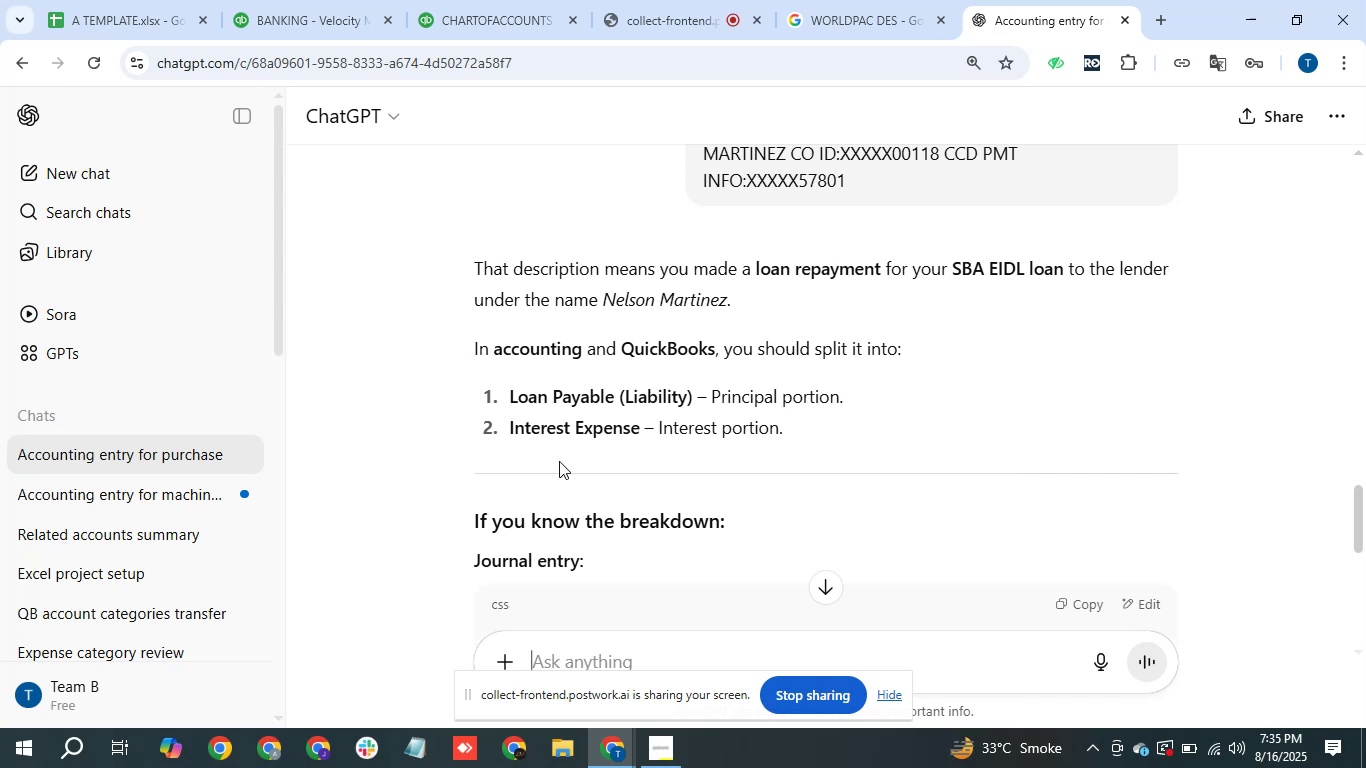 
left_click([355, 14])
 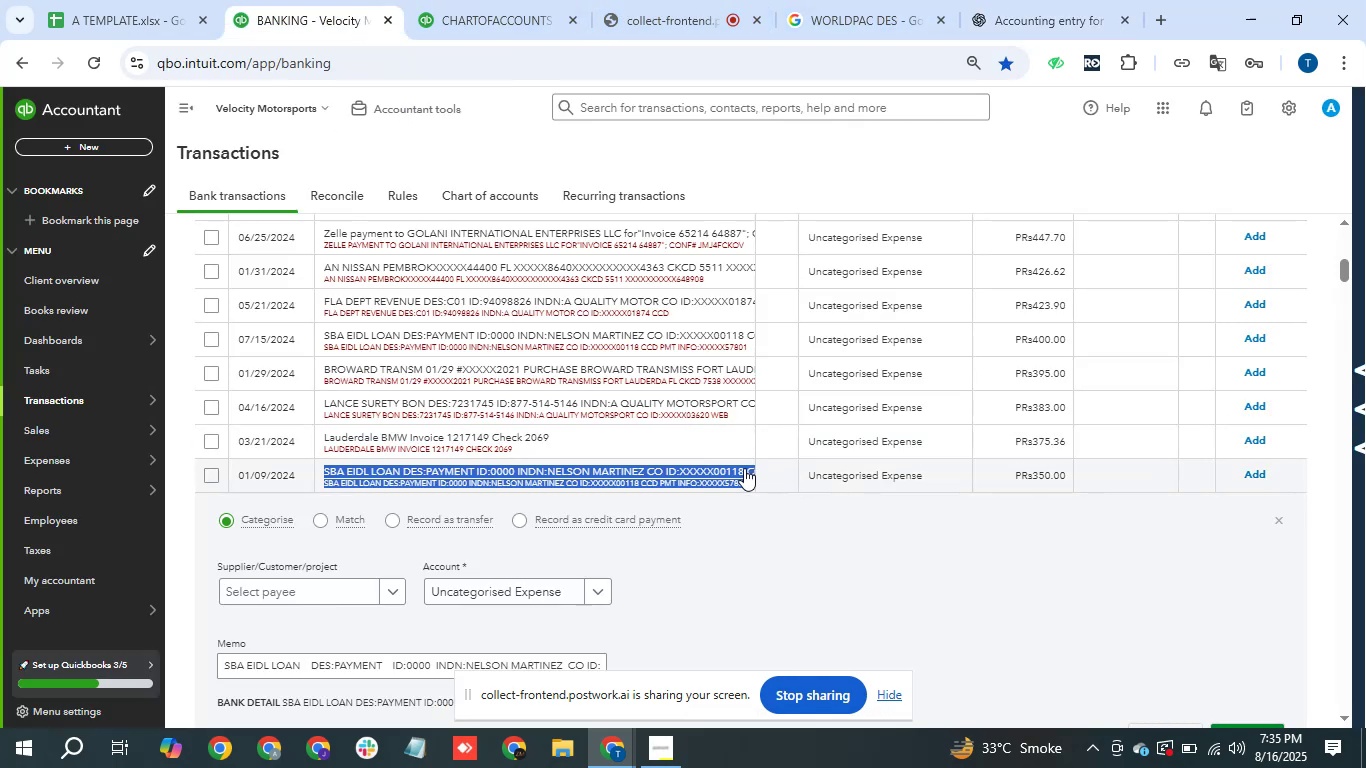 
left_click([698, 476])
 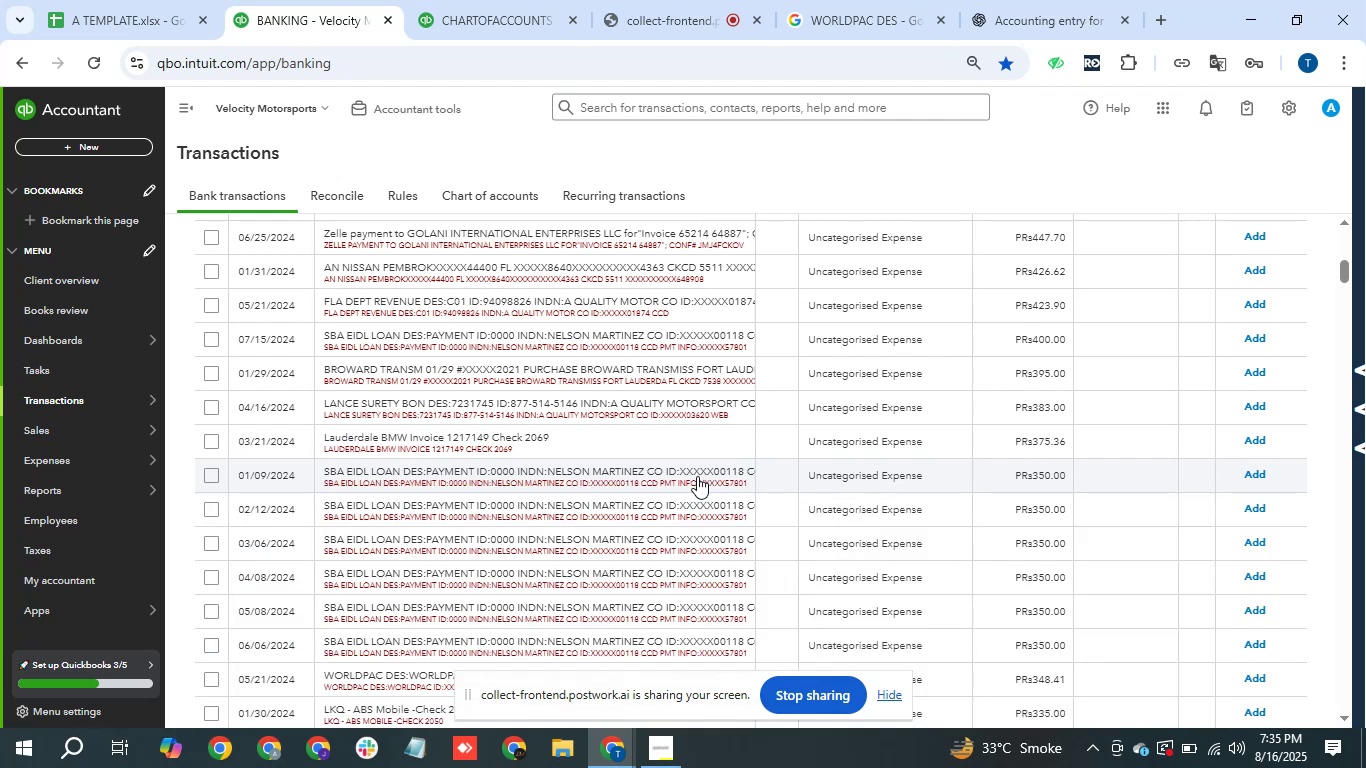 
wait(9.73)
 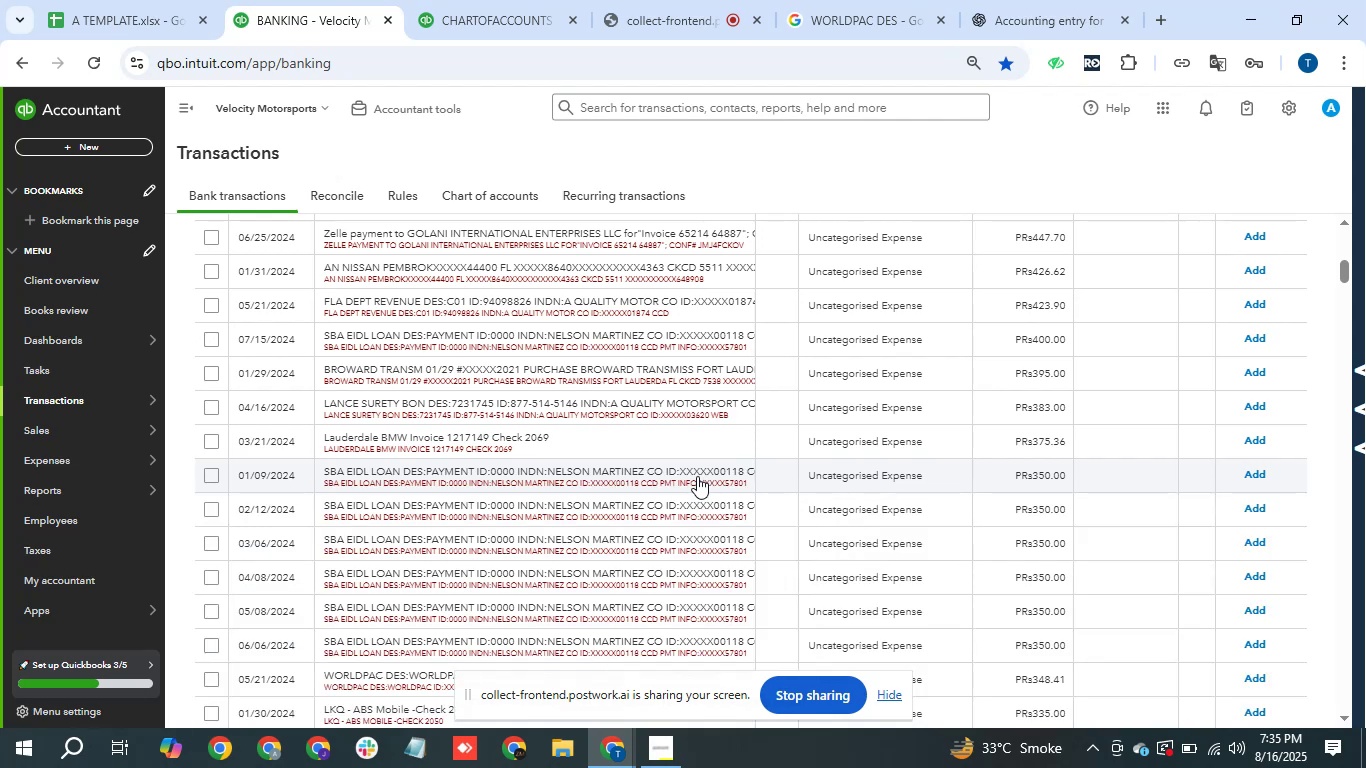 
left_click([215, 473])
 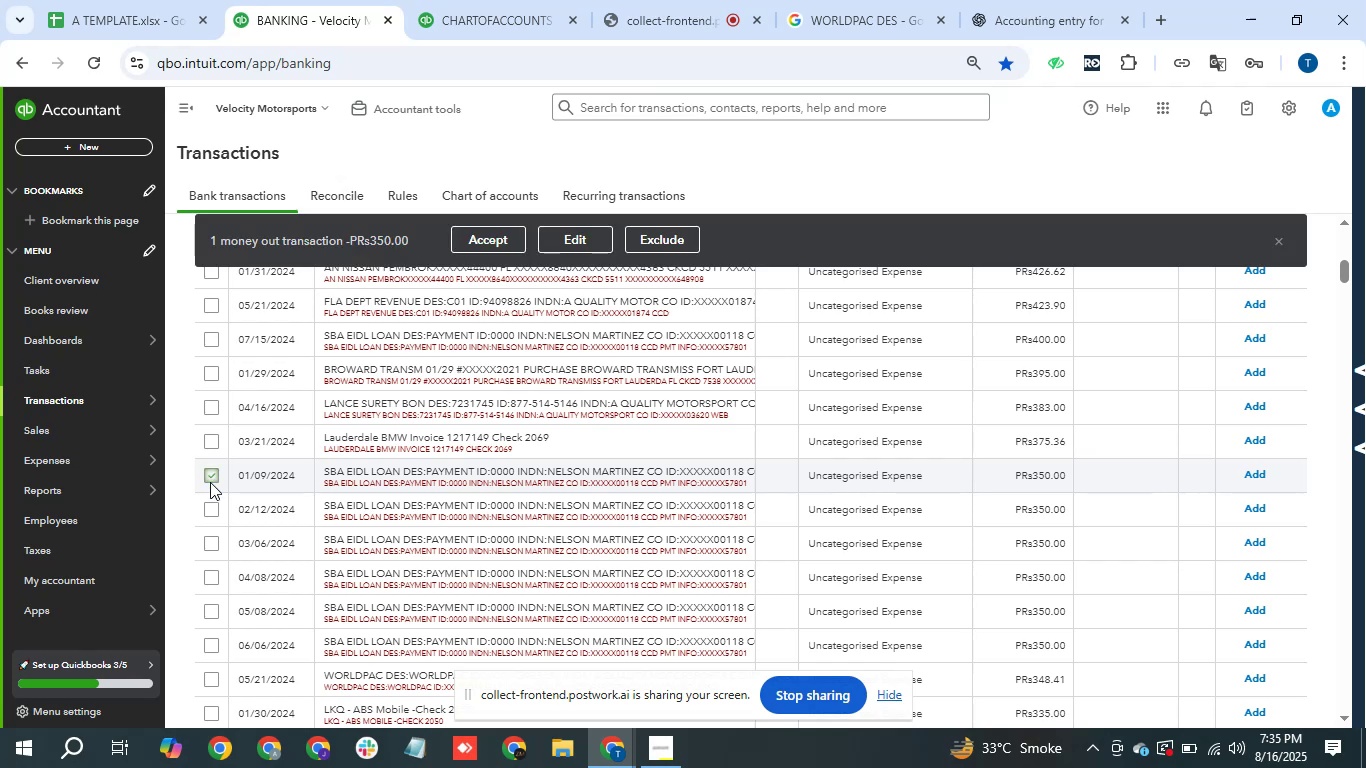 
left_click([213, 514])
 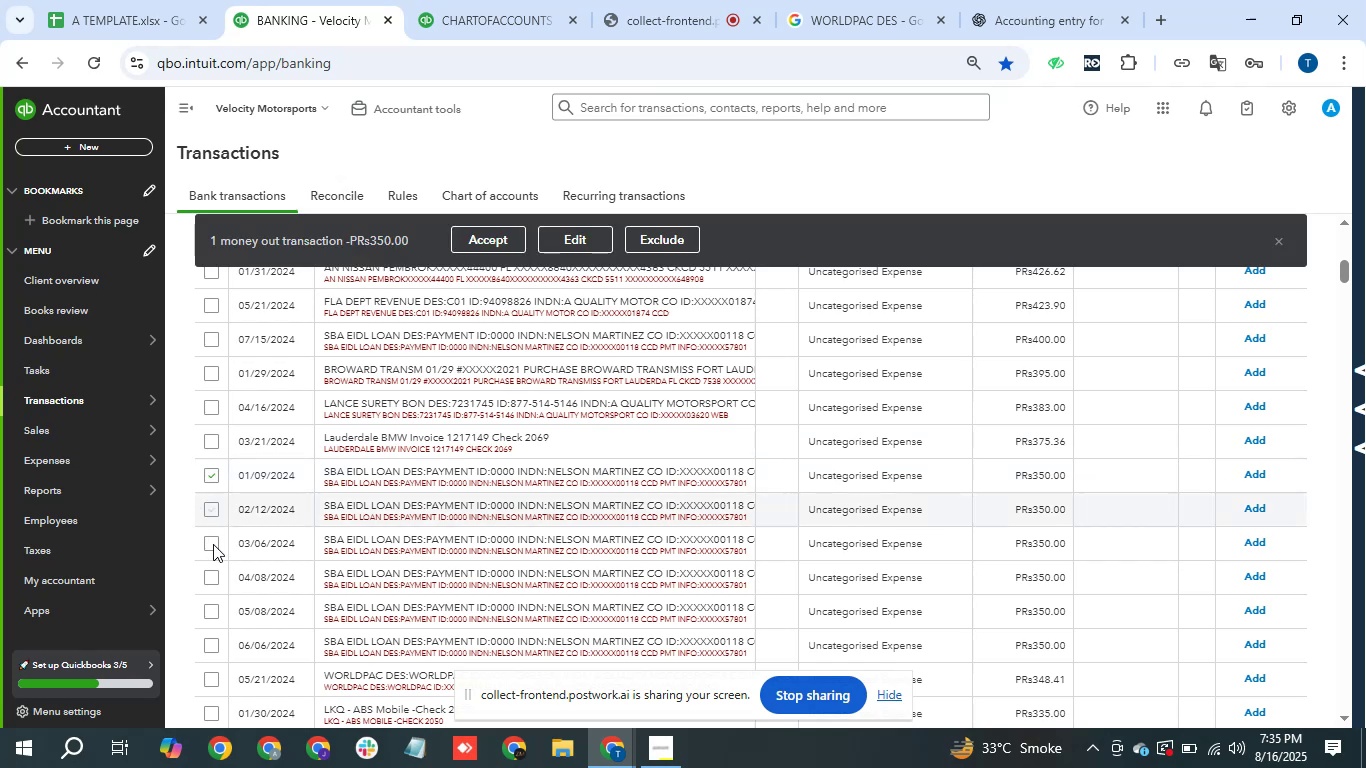 
double_click([213, 544])
 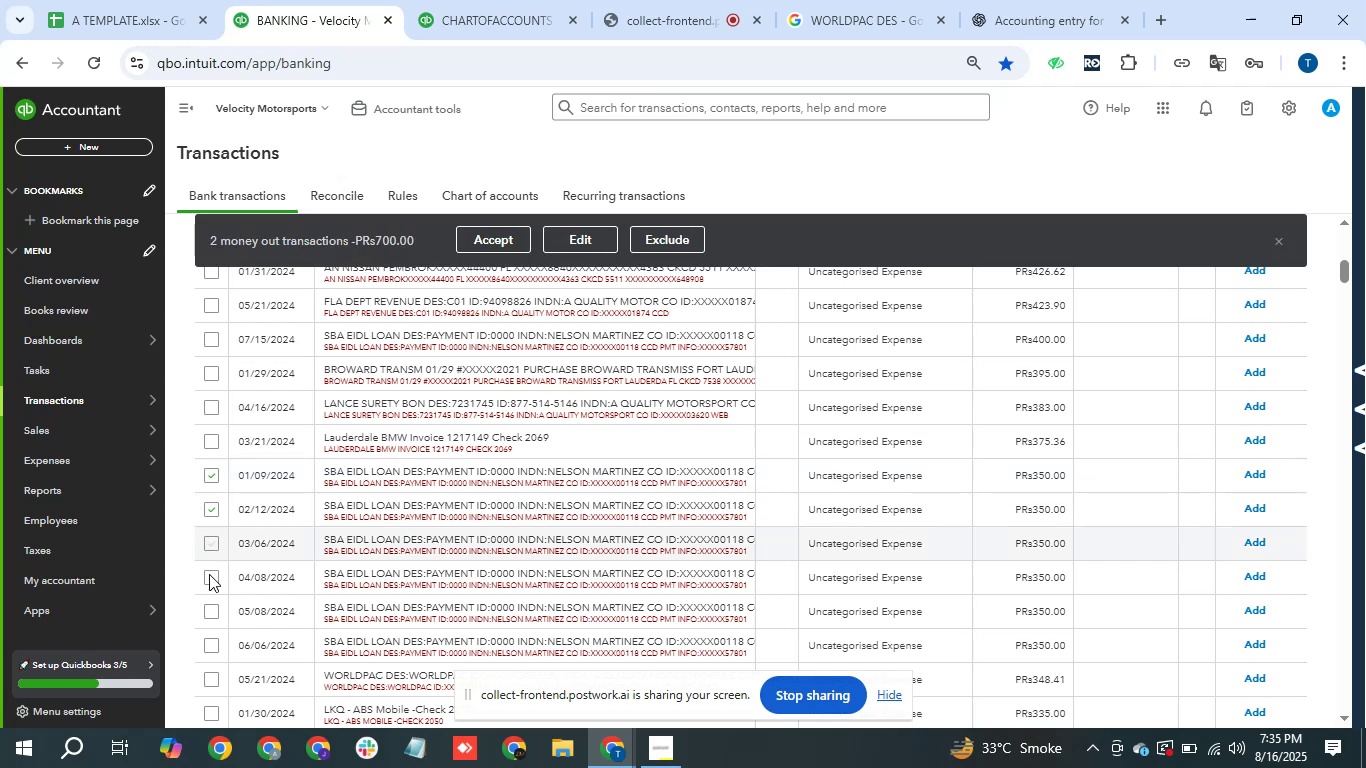 
left_click([209, 576])
 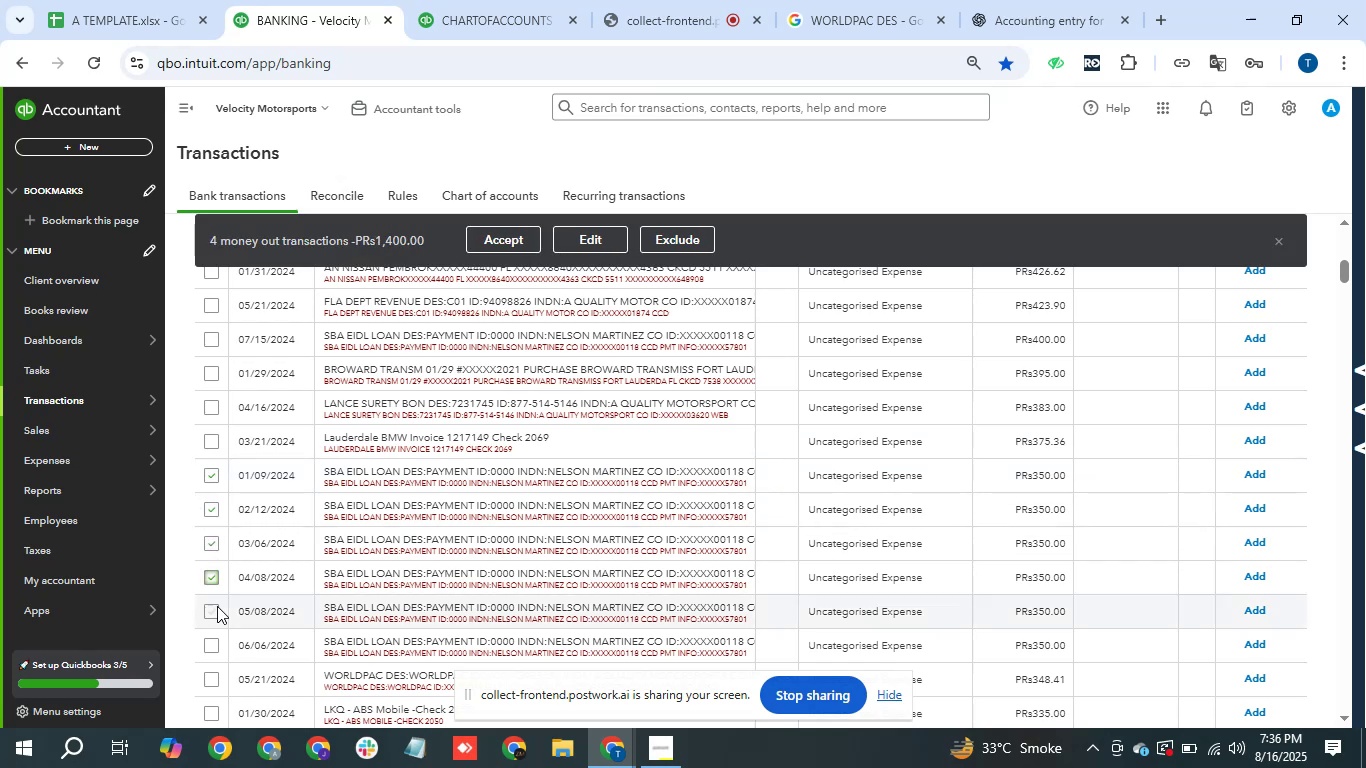 
left_click([216, 611])
 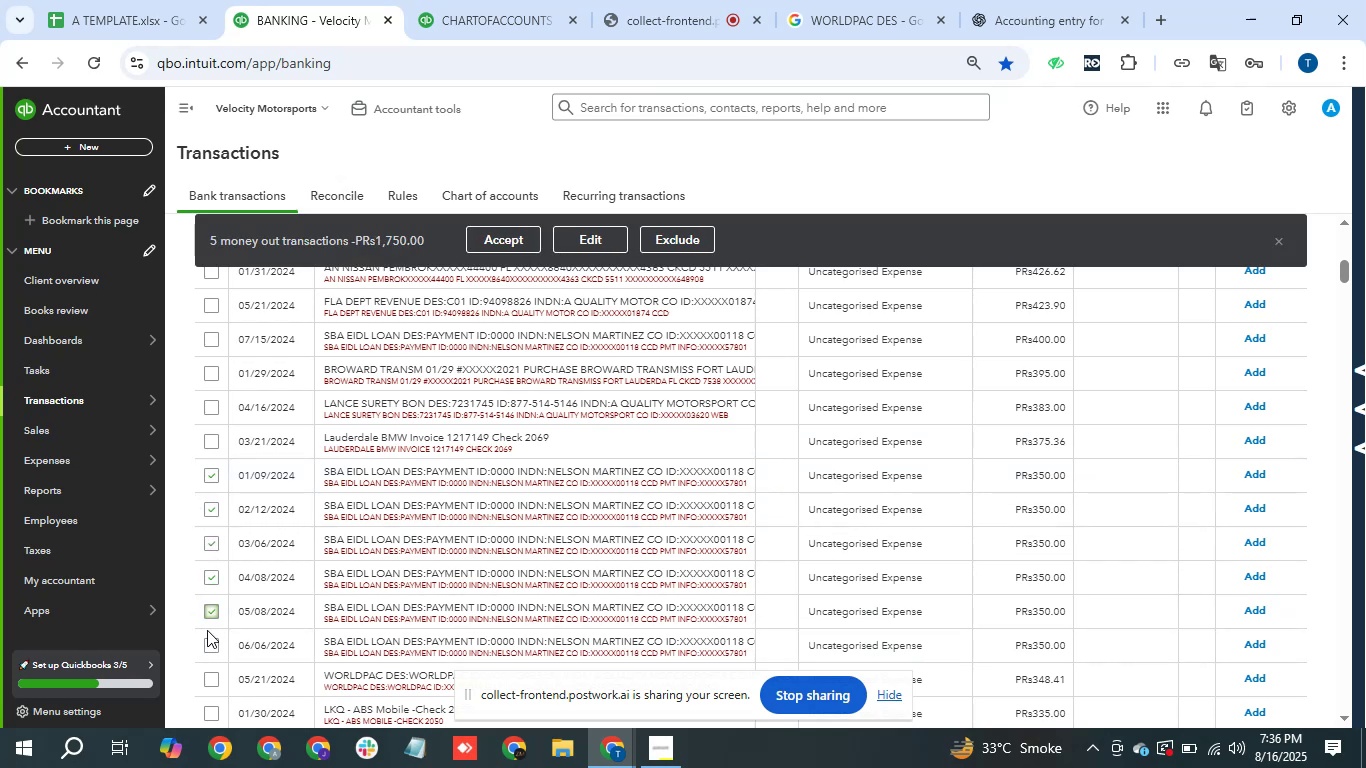 
left_click([212, 638])
 